 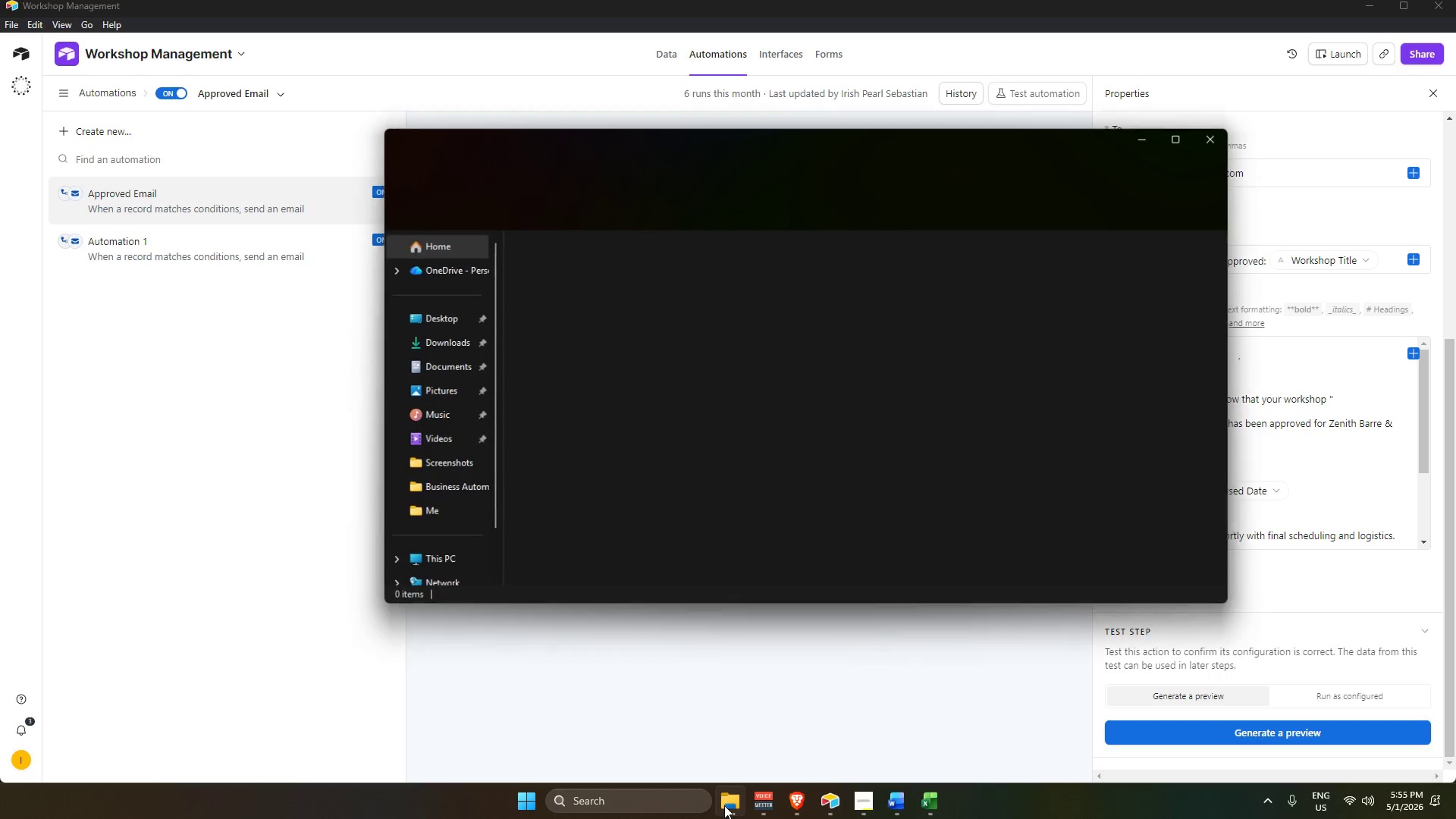 
left_click([642, 801])
 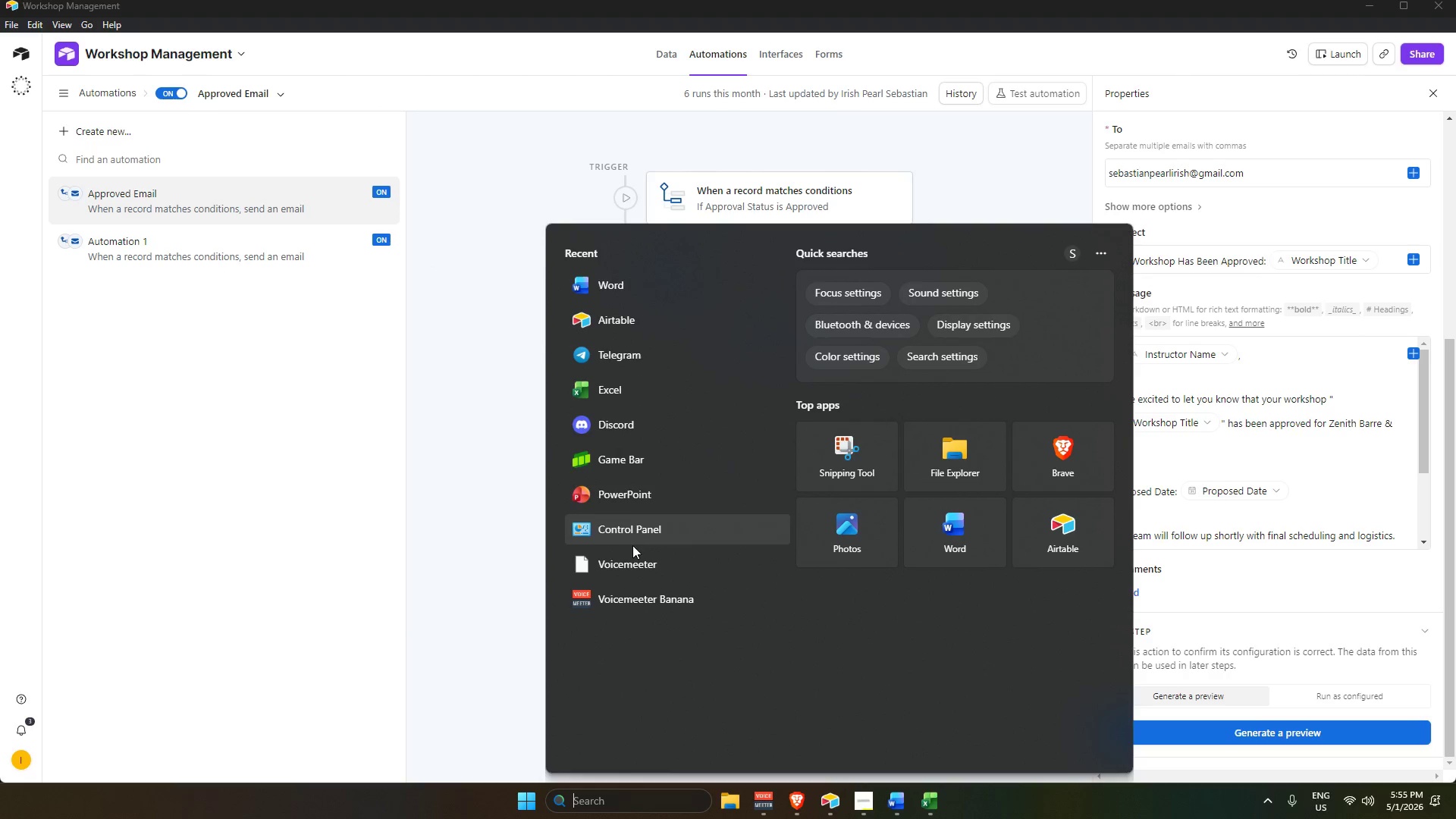 
scroll: coordinate [667, 402], scroll_direction: up, amount: 3.0
 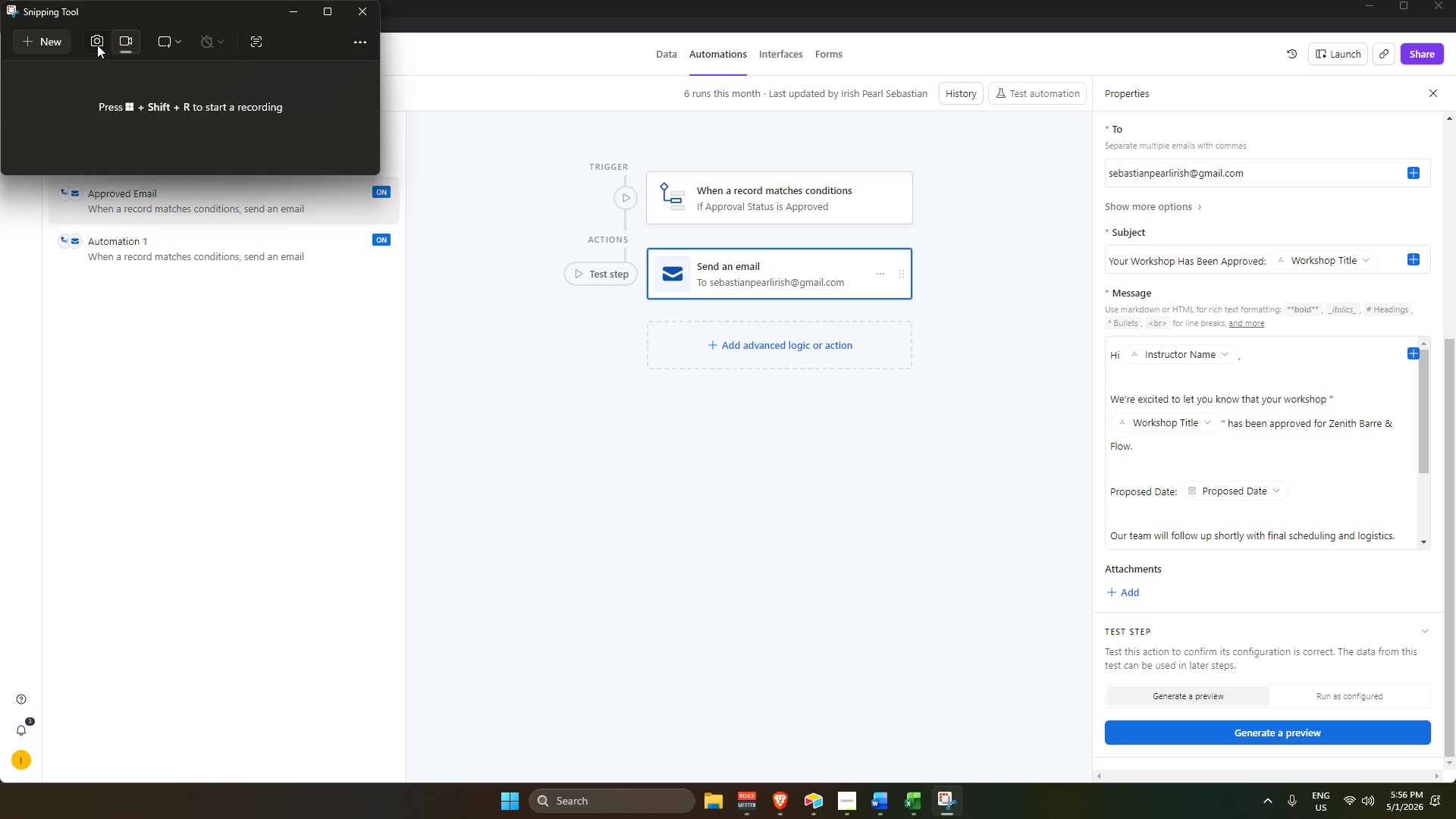 
left_click([96, 33])
 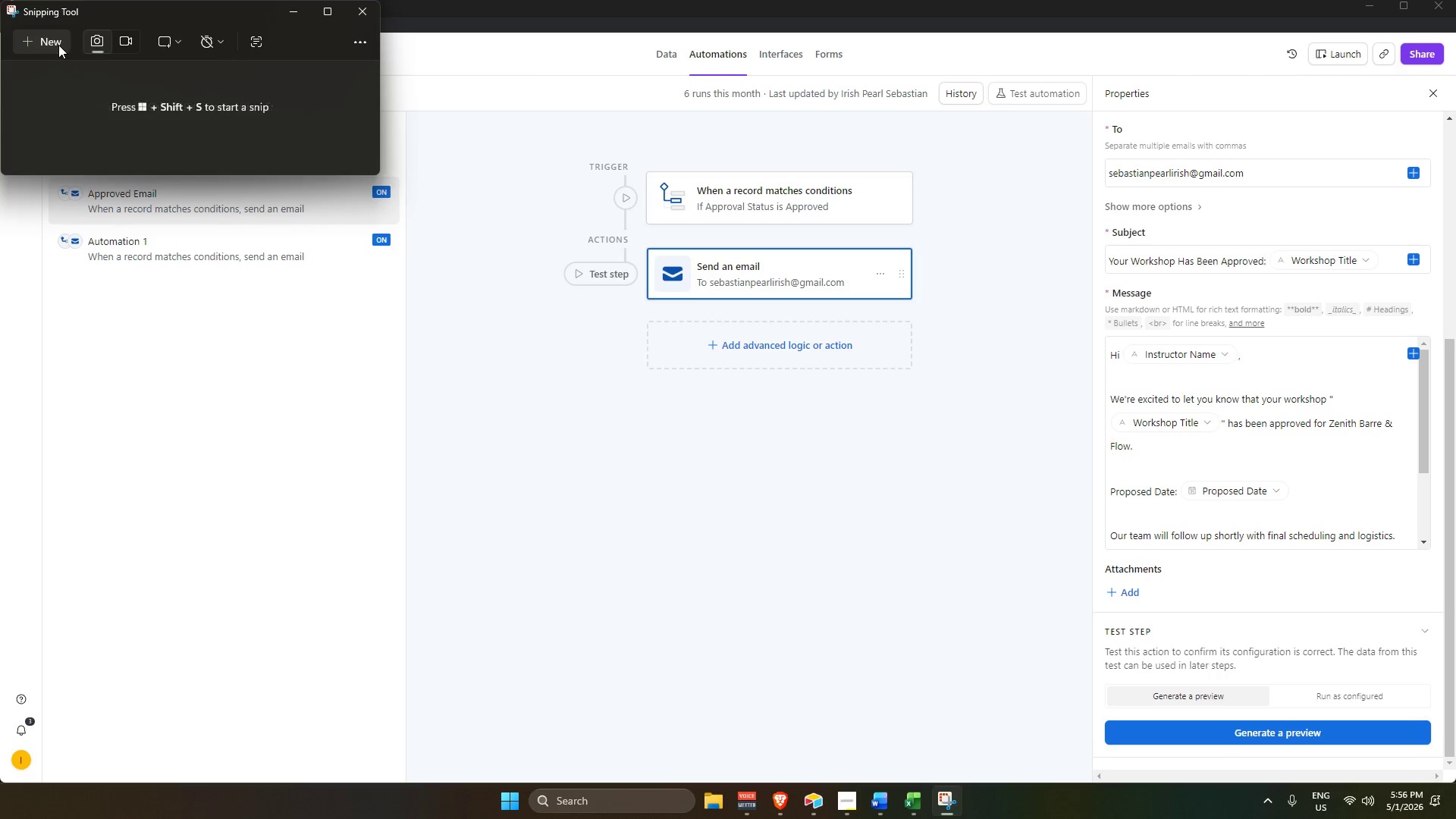 
left_click([46, 44])
 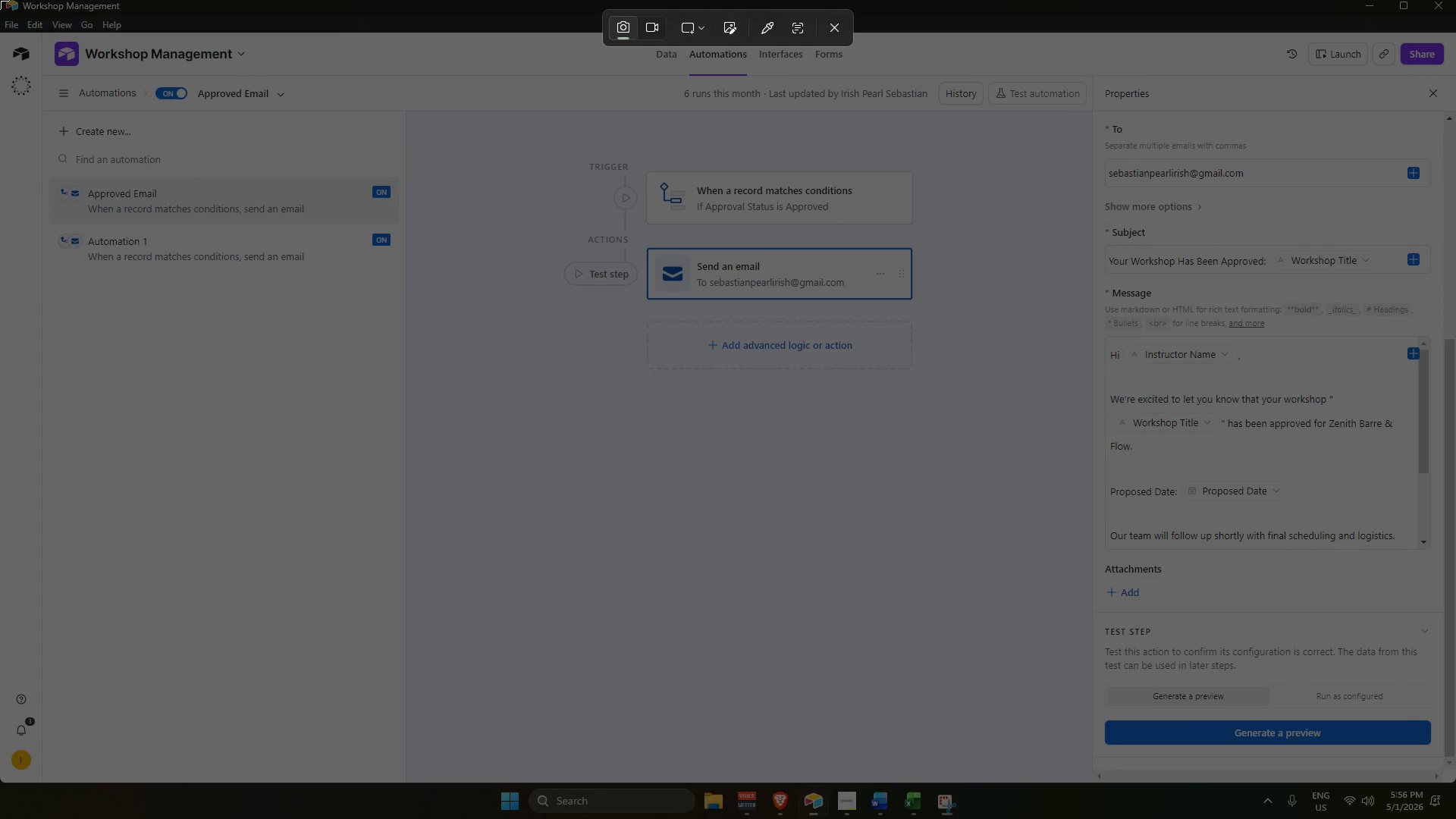 
left_click_drag(start_coordinate=[0, 0], to_coordinate=[1454, 783])
 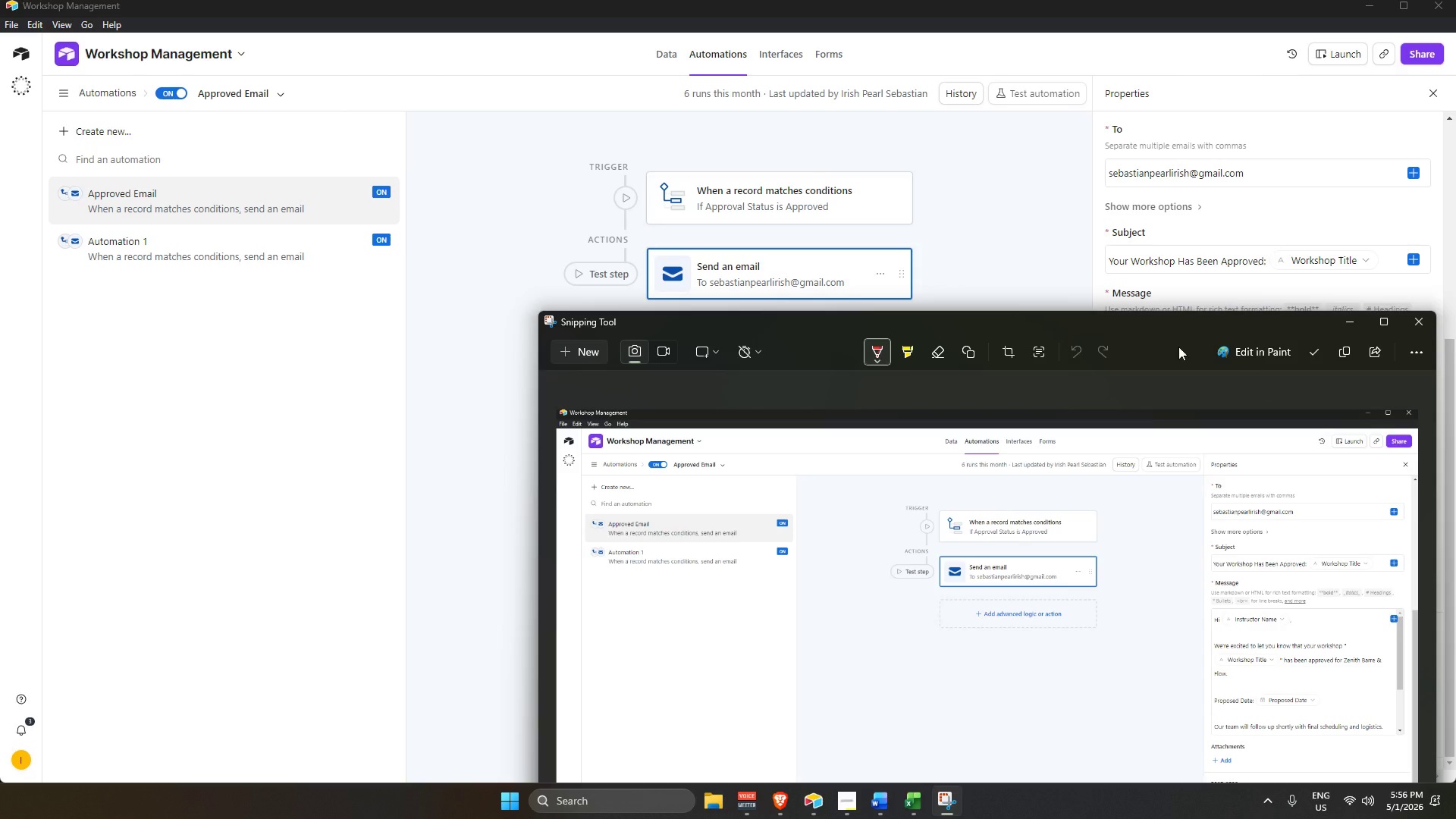 
left_click_drag(start_coordinate=[1178, 320], to_coordinate=[1010, 154])
 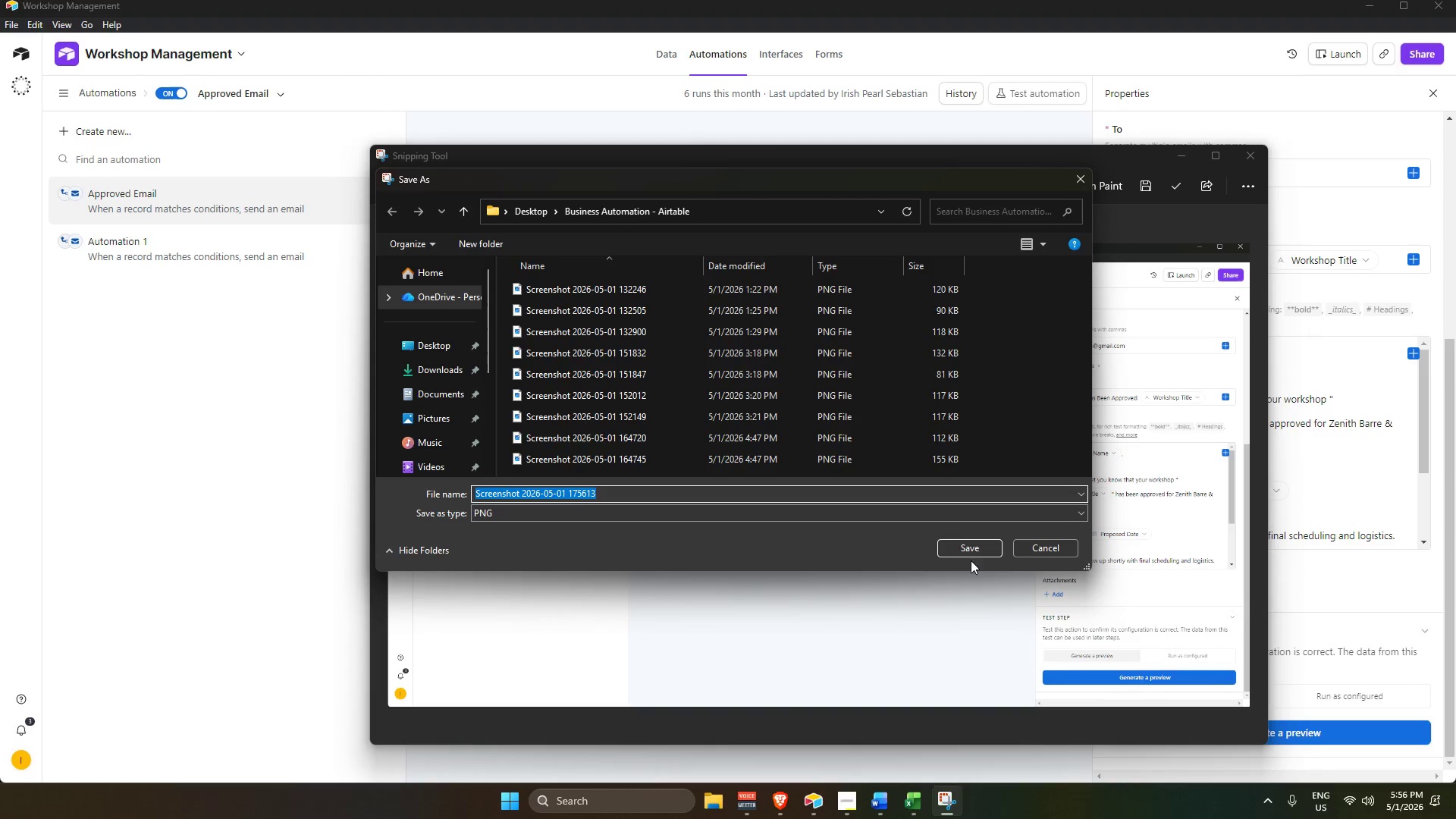 
left_click([975, 544])
 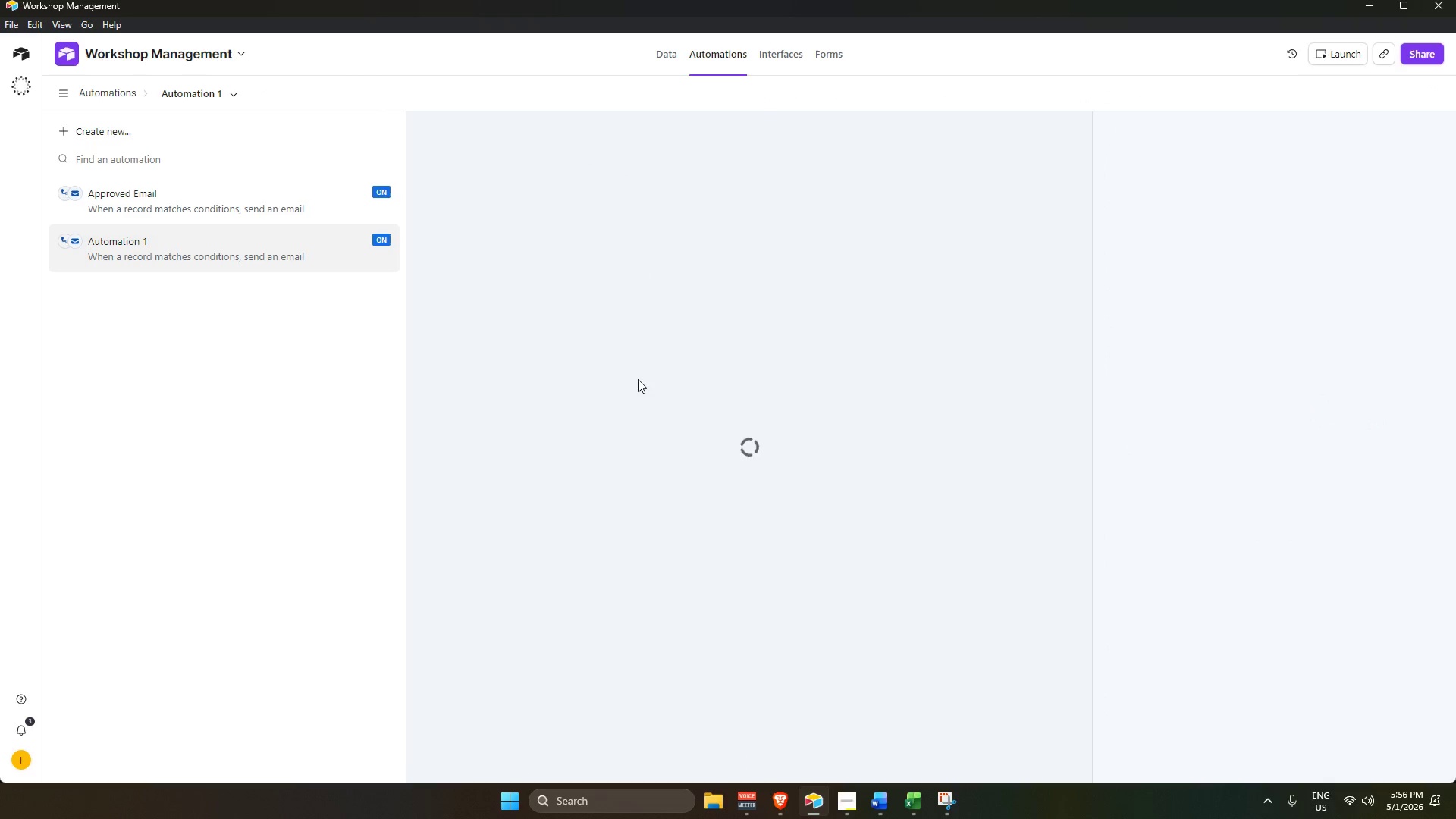 
scroll: coordinate [1283, 571], scroll_direction: down, amount: 4.0
 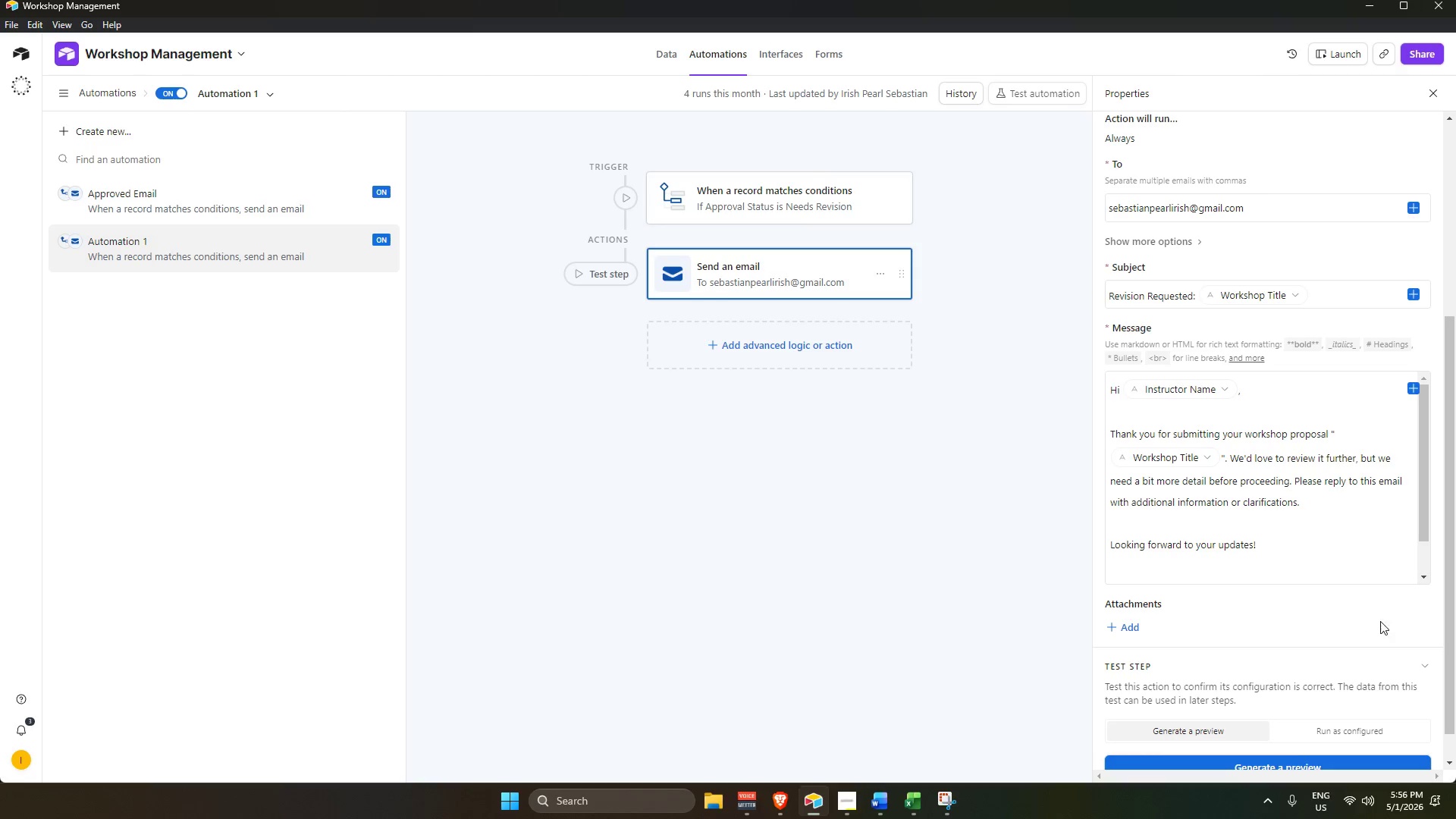 
scroll: coordinate [1334, 508], scroll_direction: up, amount: 1.0
 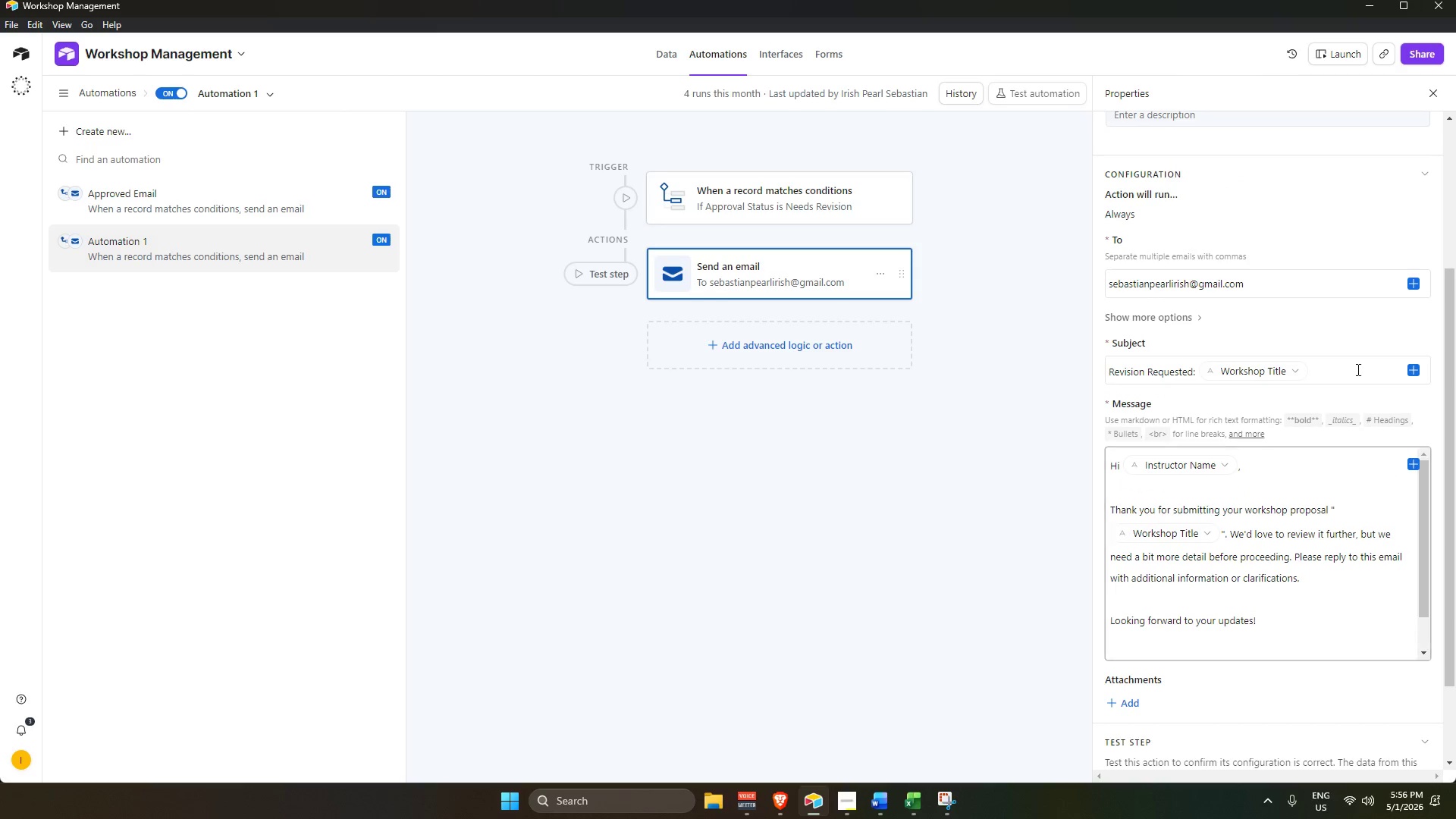 
scroll: coordinate [1412, 312], scroll_direction: down, amount: 2.0
 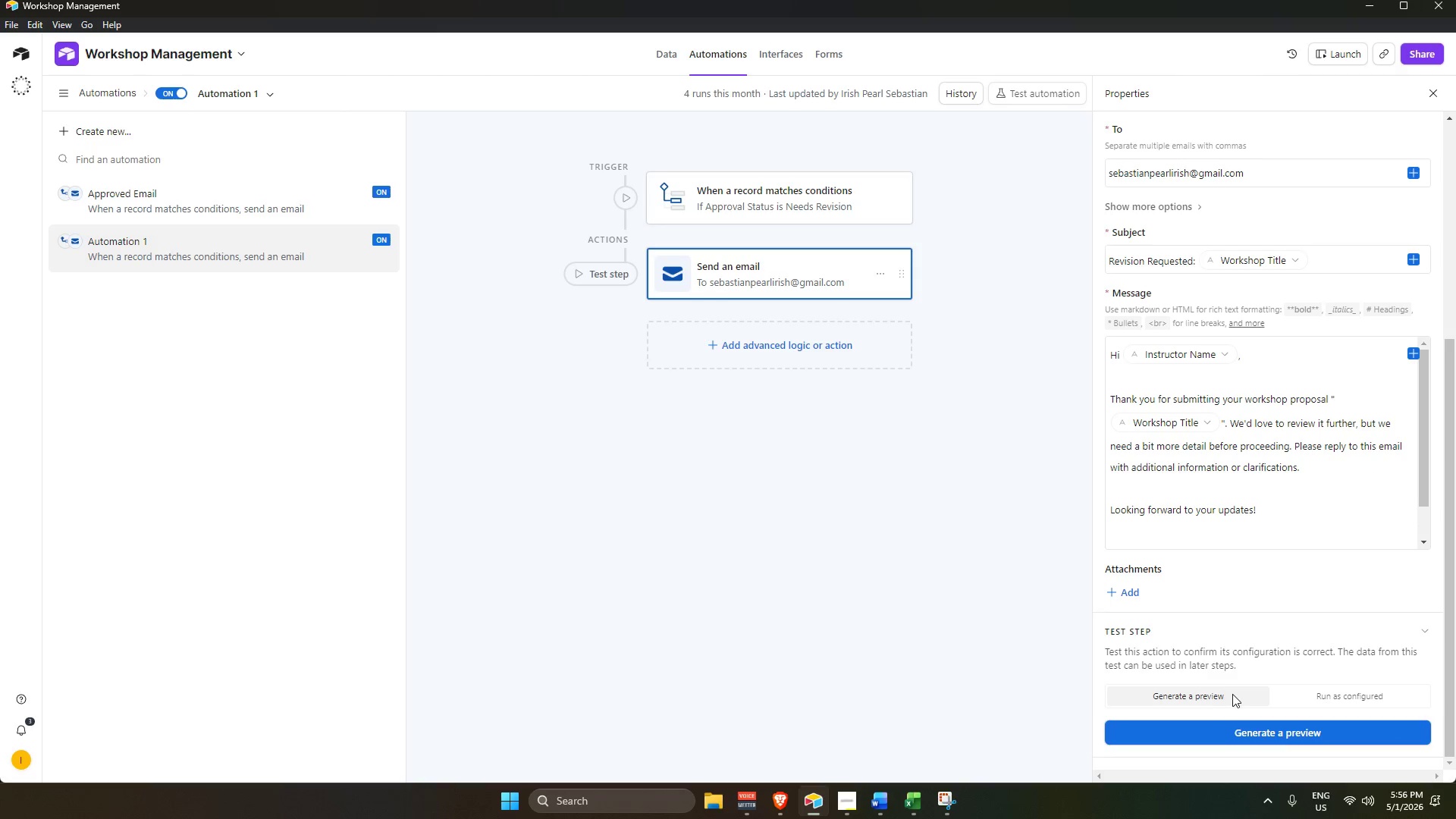 
wait(5.15)
 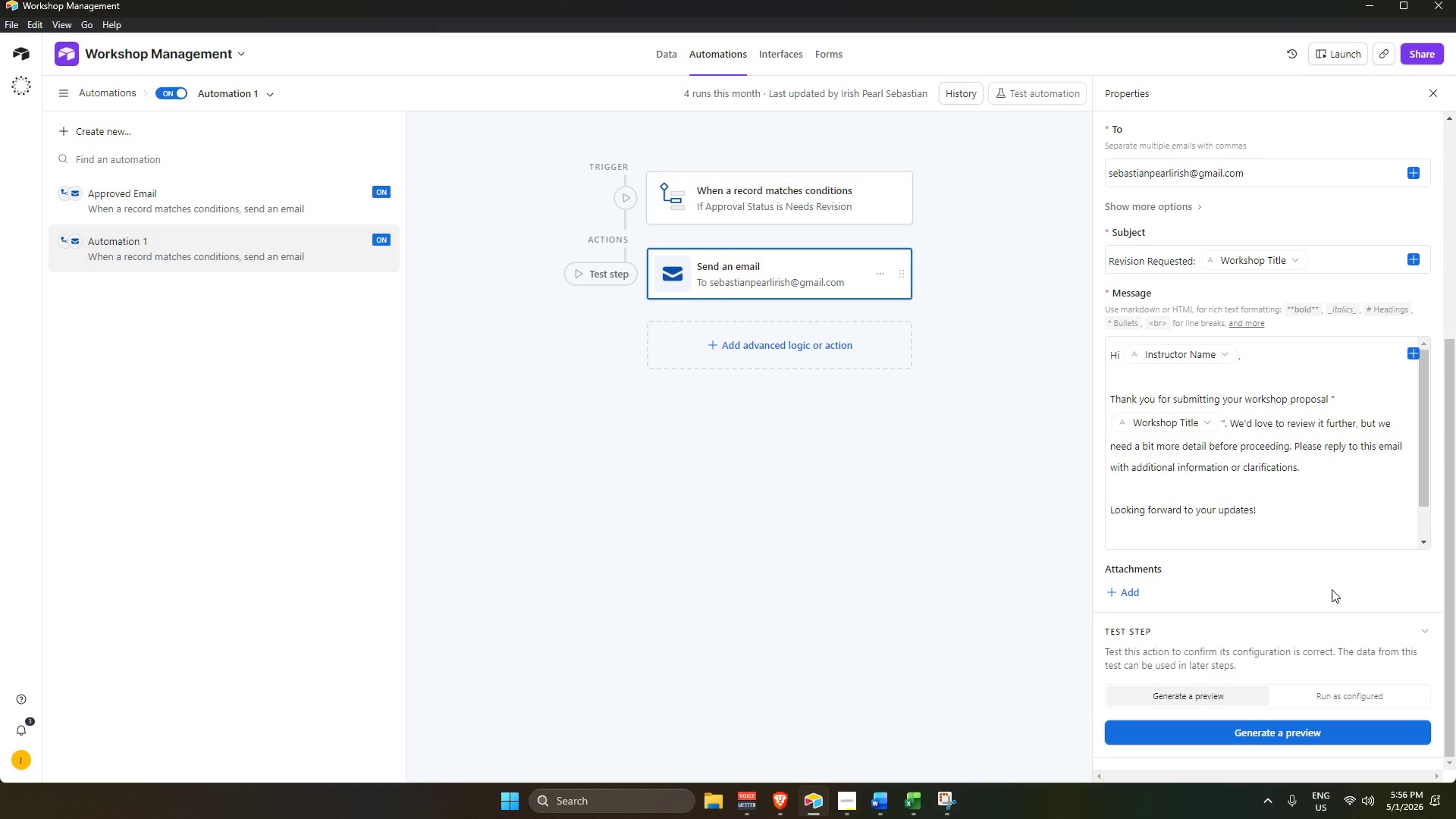 
left_click([944, 803])
 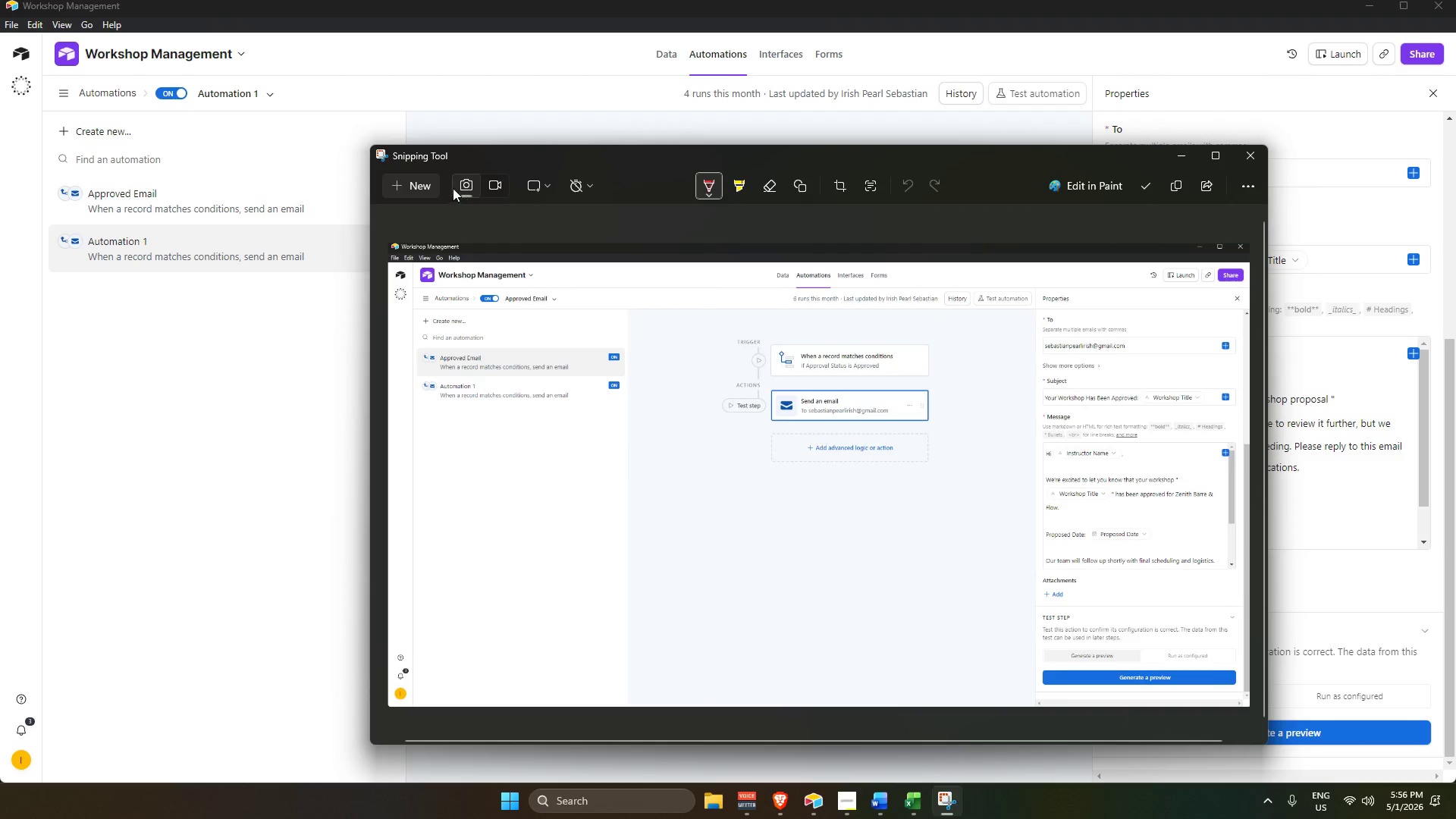 
left_click([422, 186])
 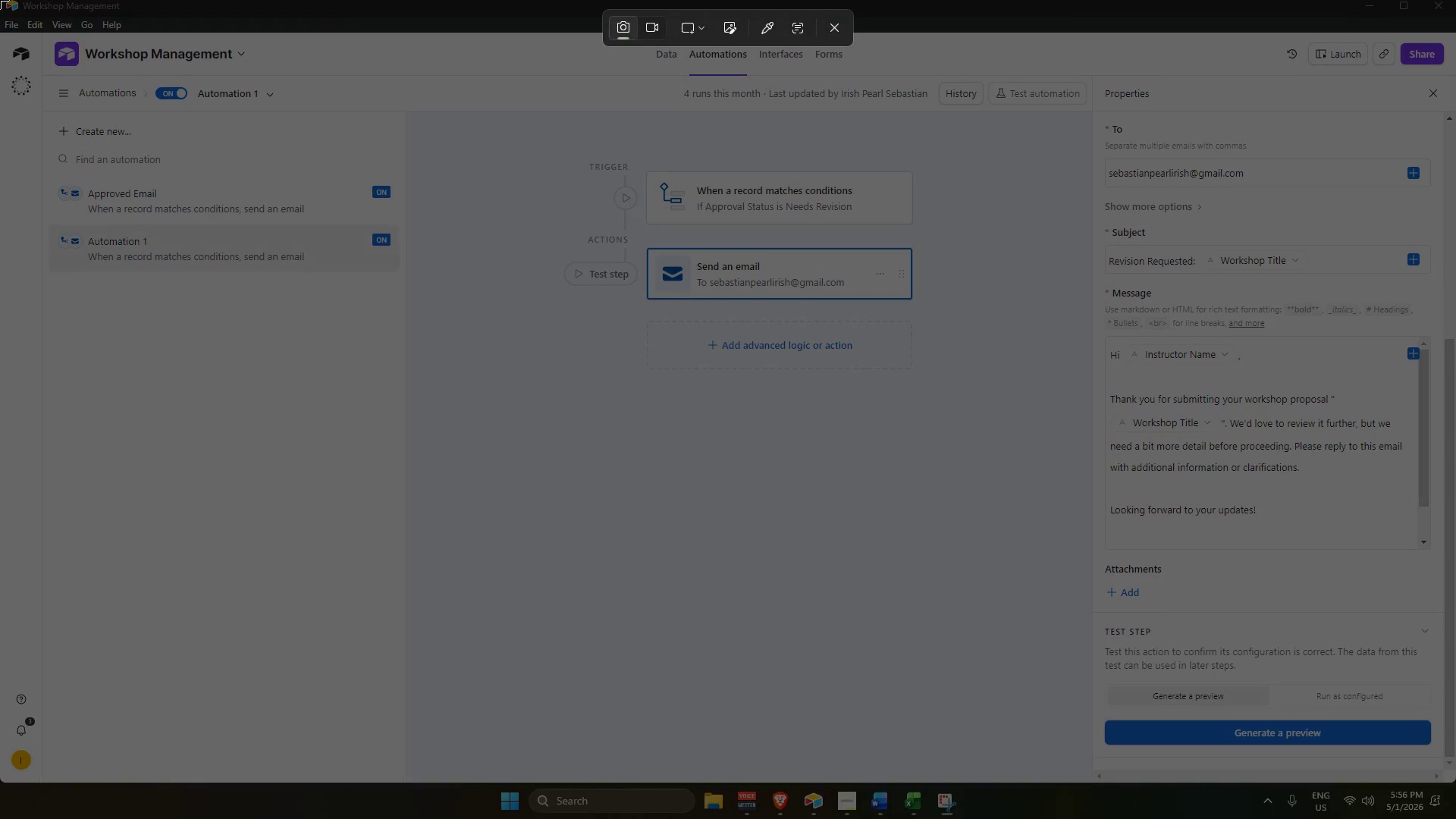 
left_click_drag(start_coordinate=[0, 0], to_coordinate=[1455, 780])
 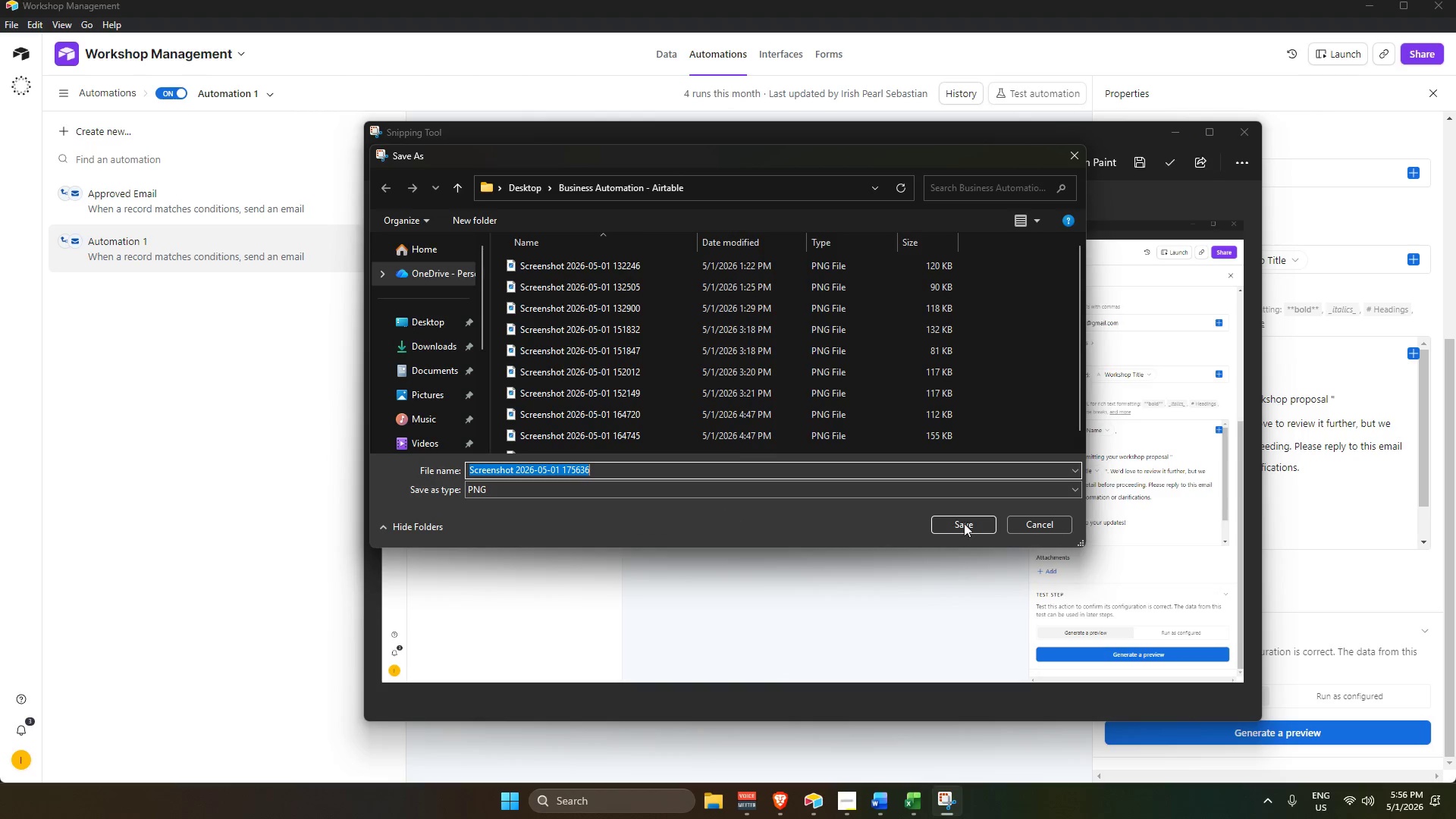 
left_click([964, 520])
 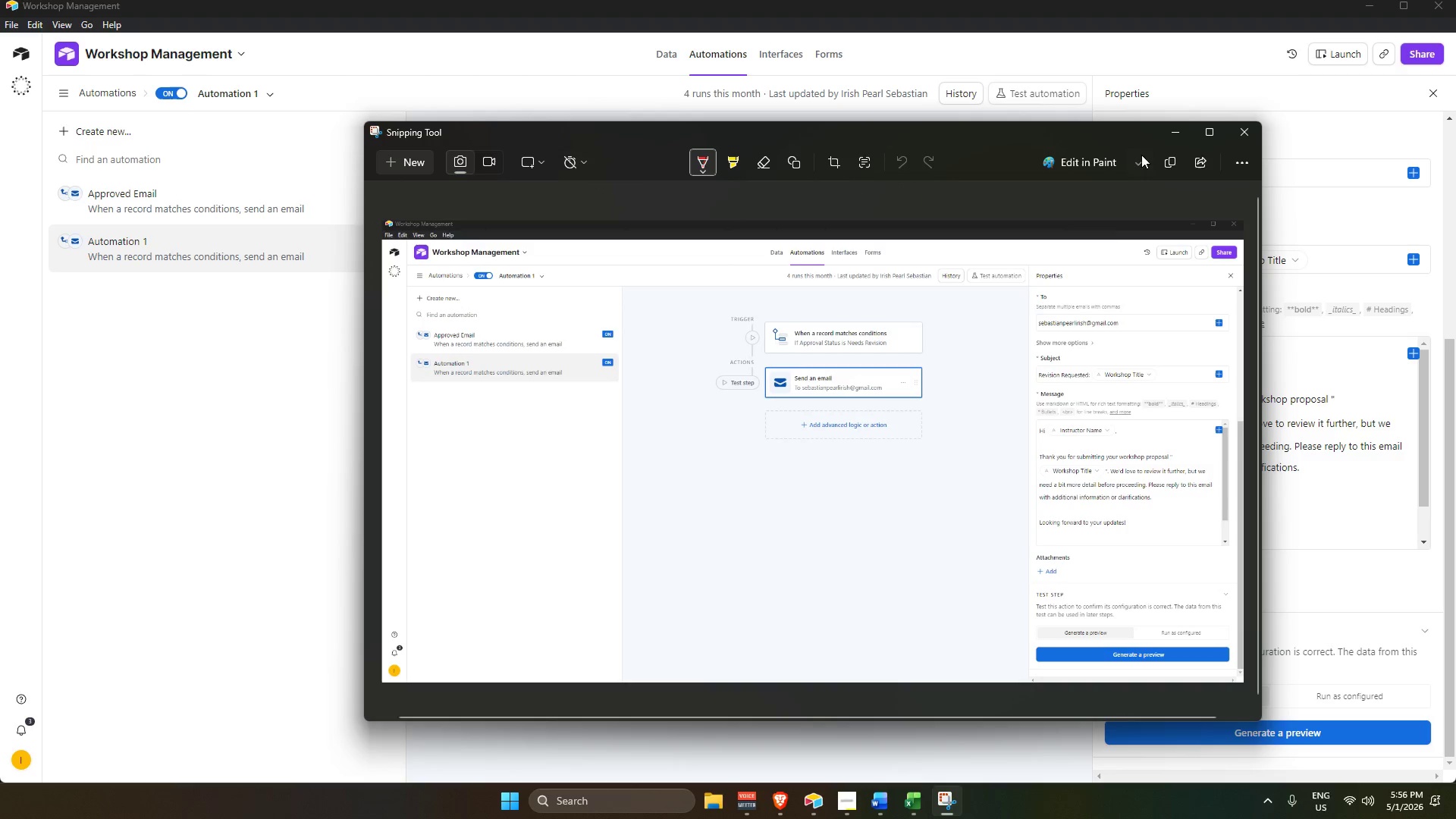 
mouse_move([1157, 130])
 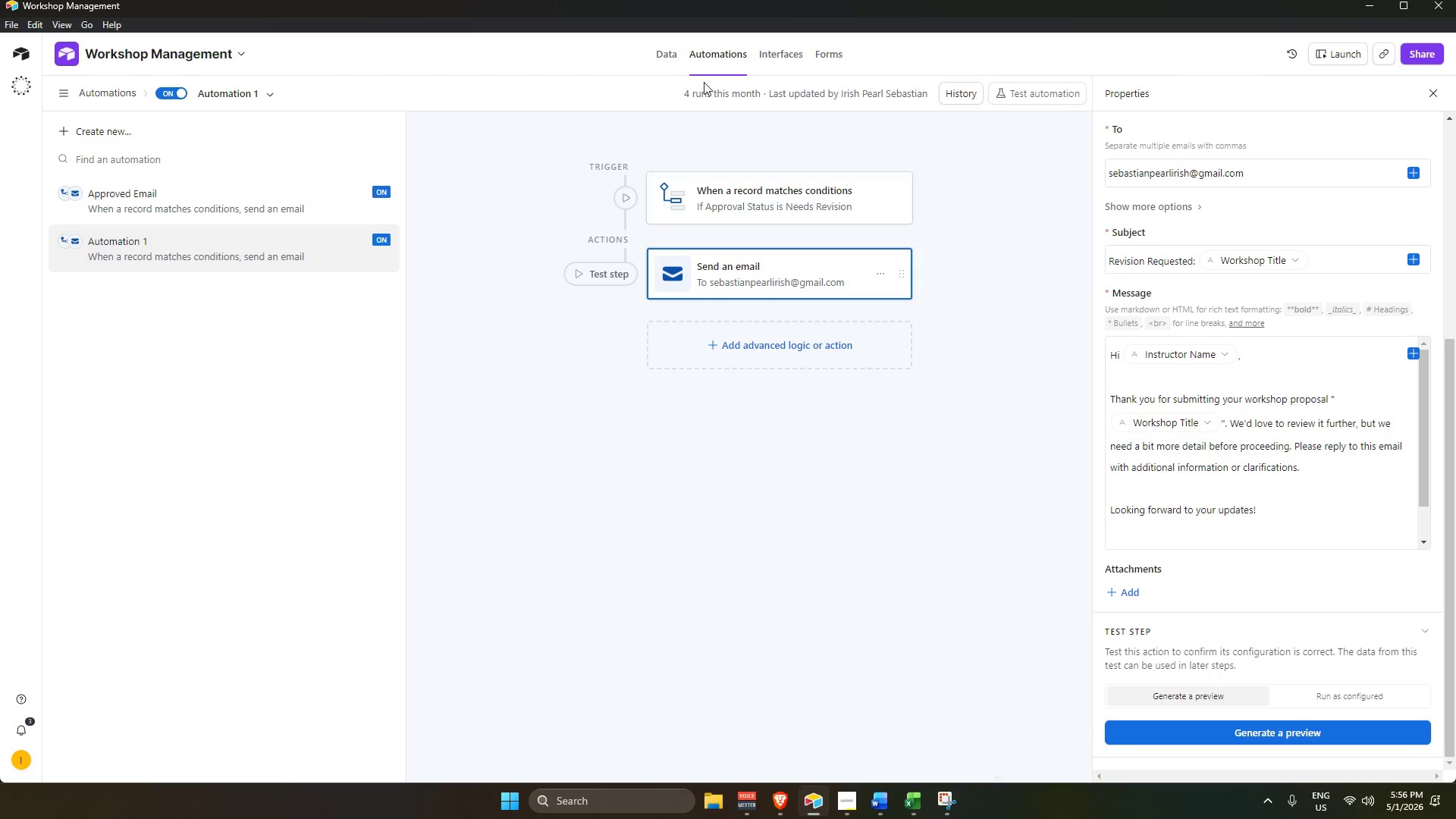 
left_click([956, 808])
 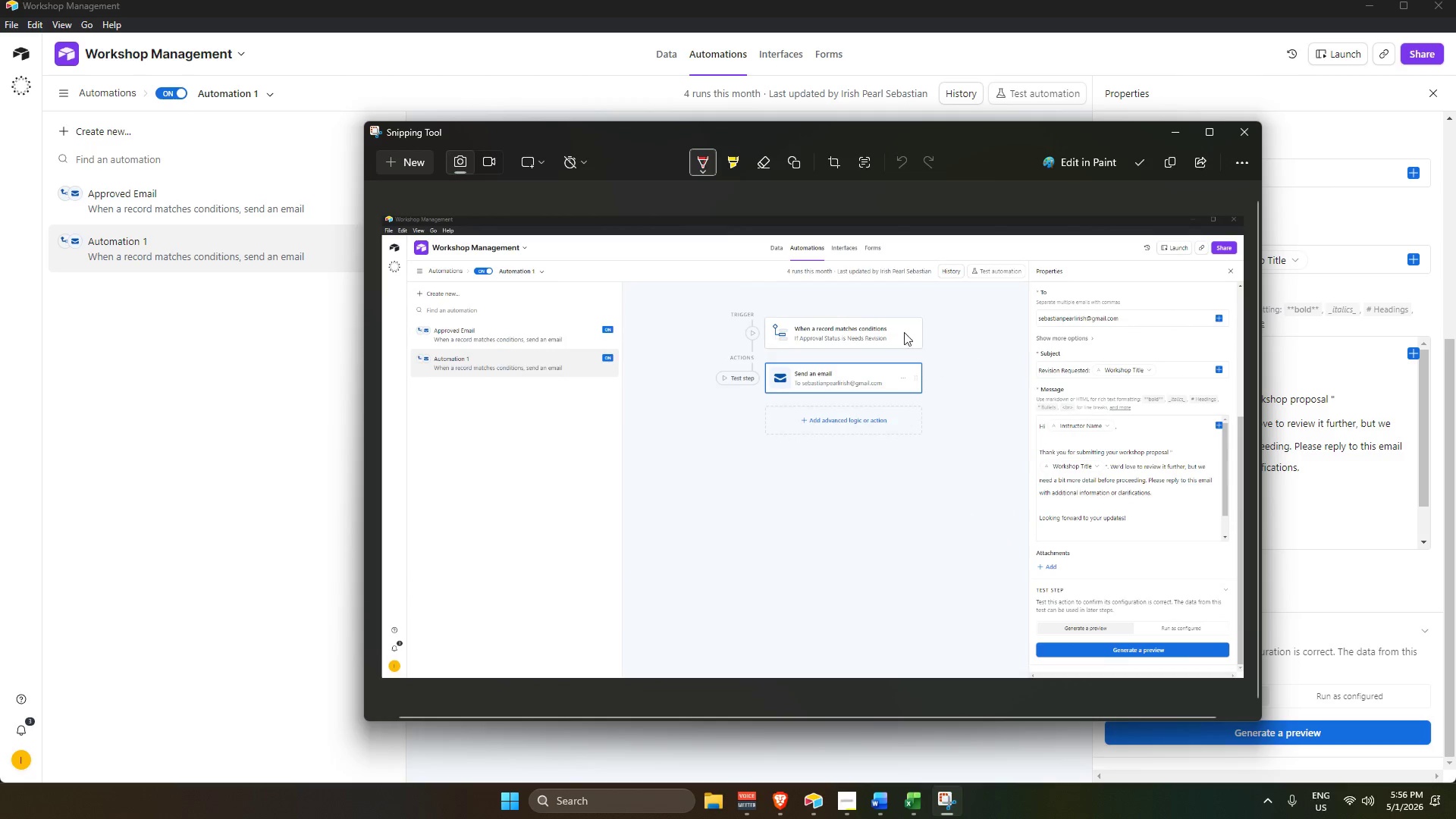 
scroll: coordinate [767, 259], scroll_direction: up, amount: 2.0
 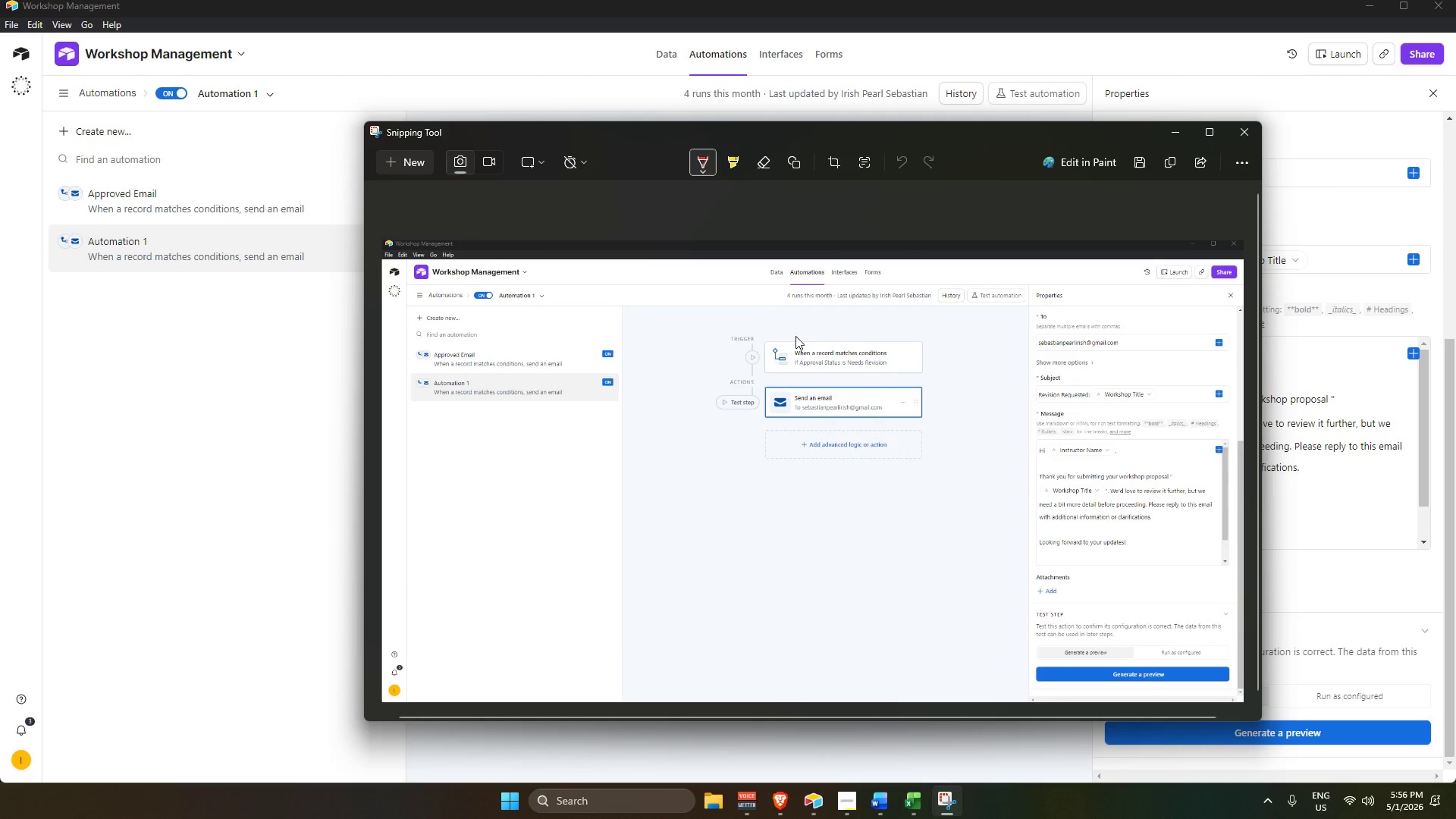 
scroll: coordinate [802, 347], scroll_direction: down, amount: 1.0
 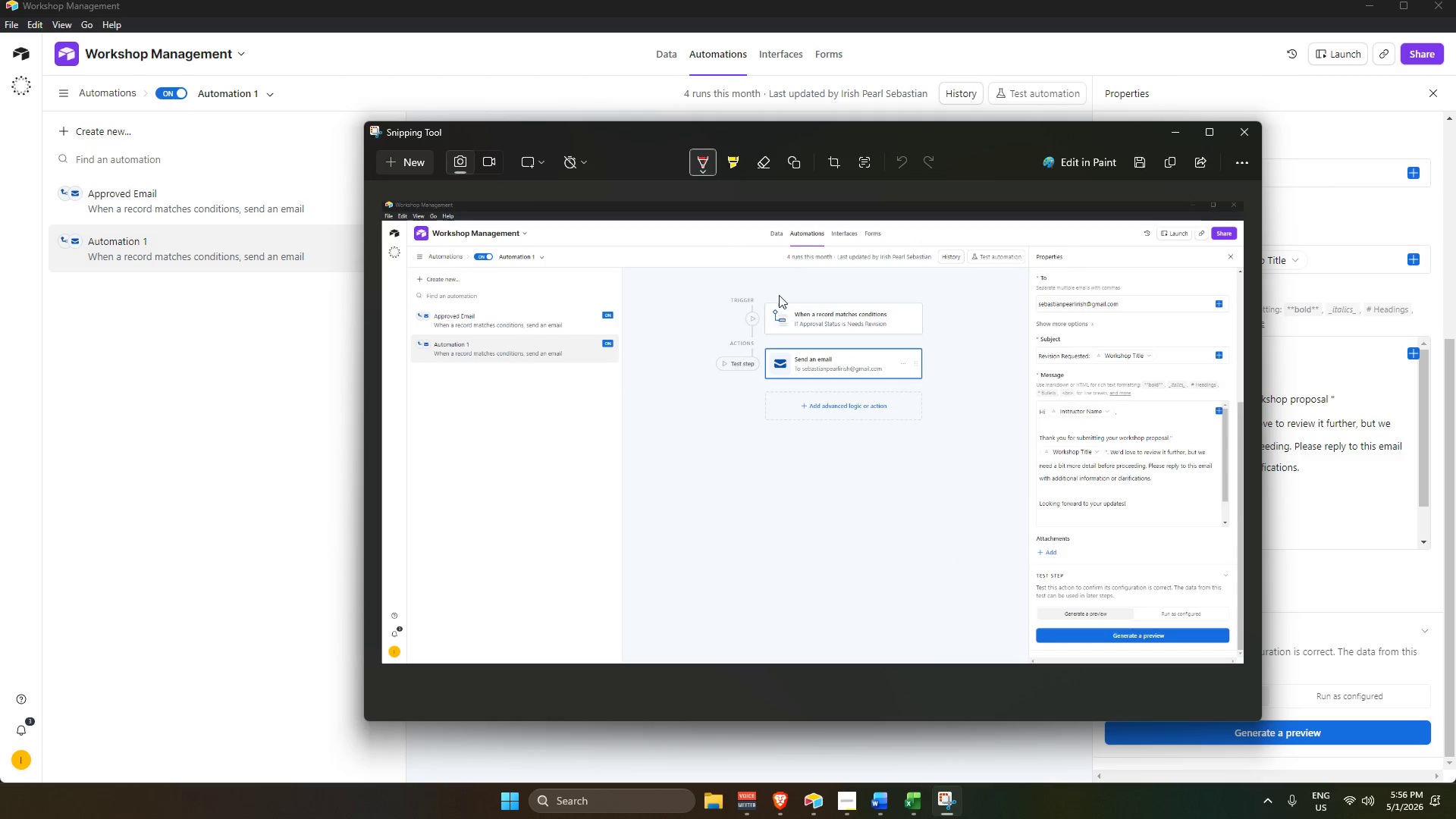 
left_click([491, 156])
 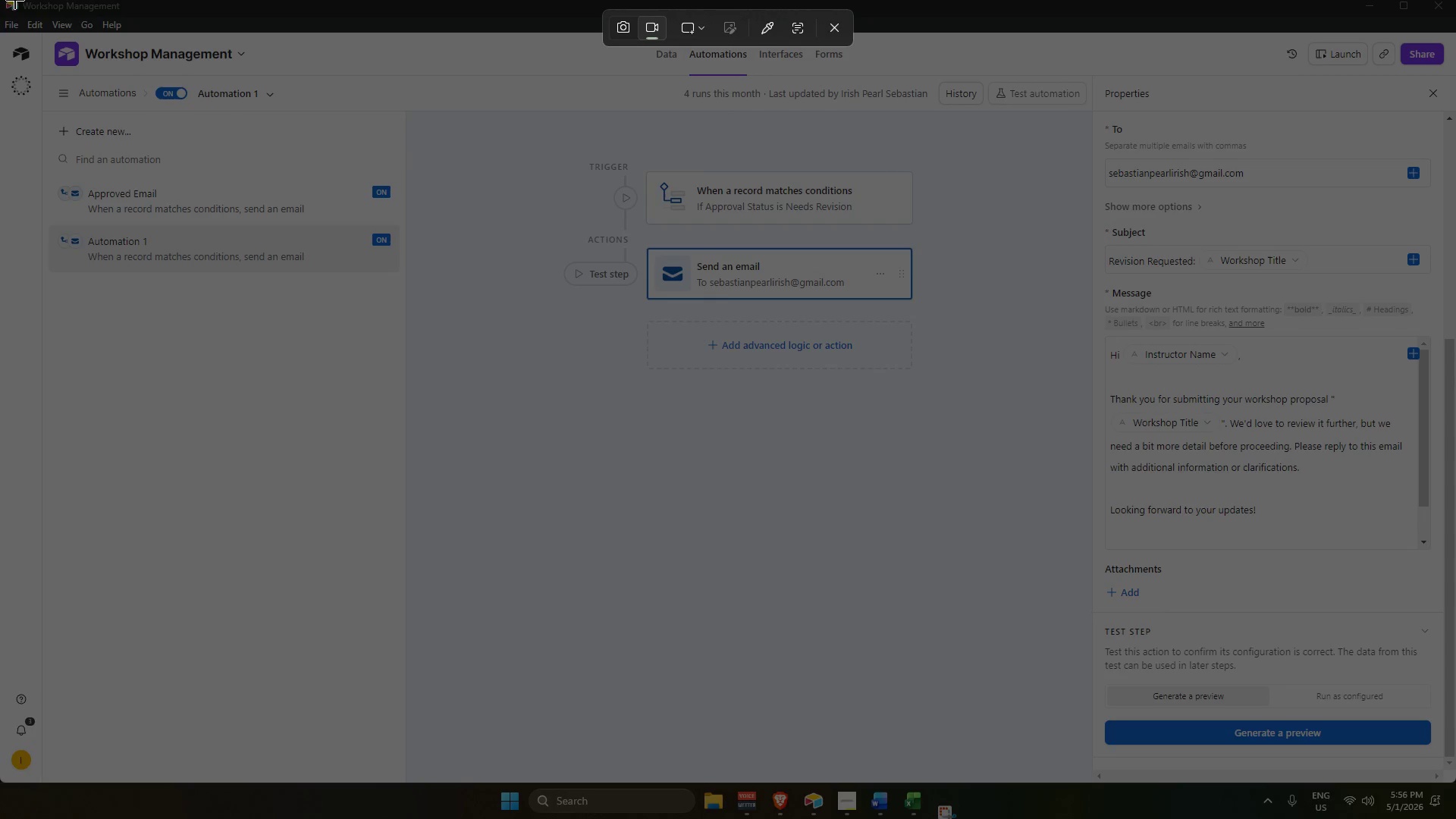 
left_click_drag(start_coordinate=[0, 0], to_coordinate=[1455, 782])
 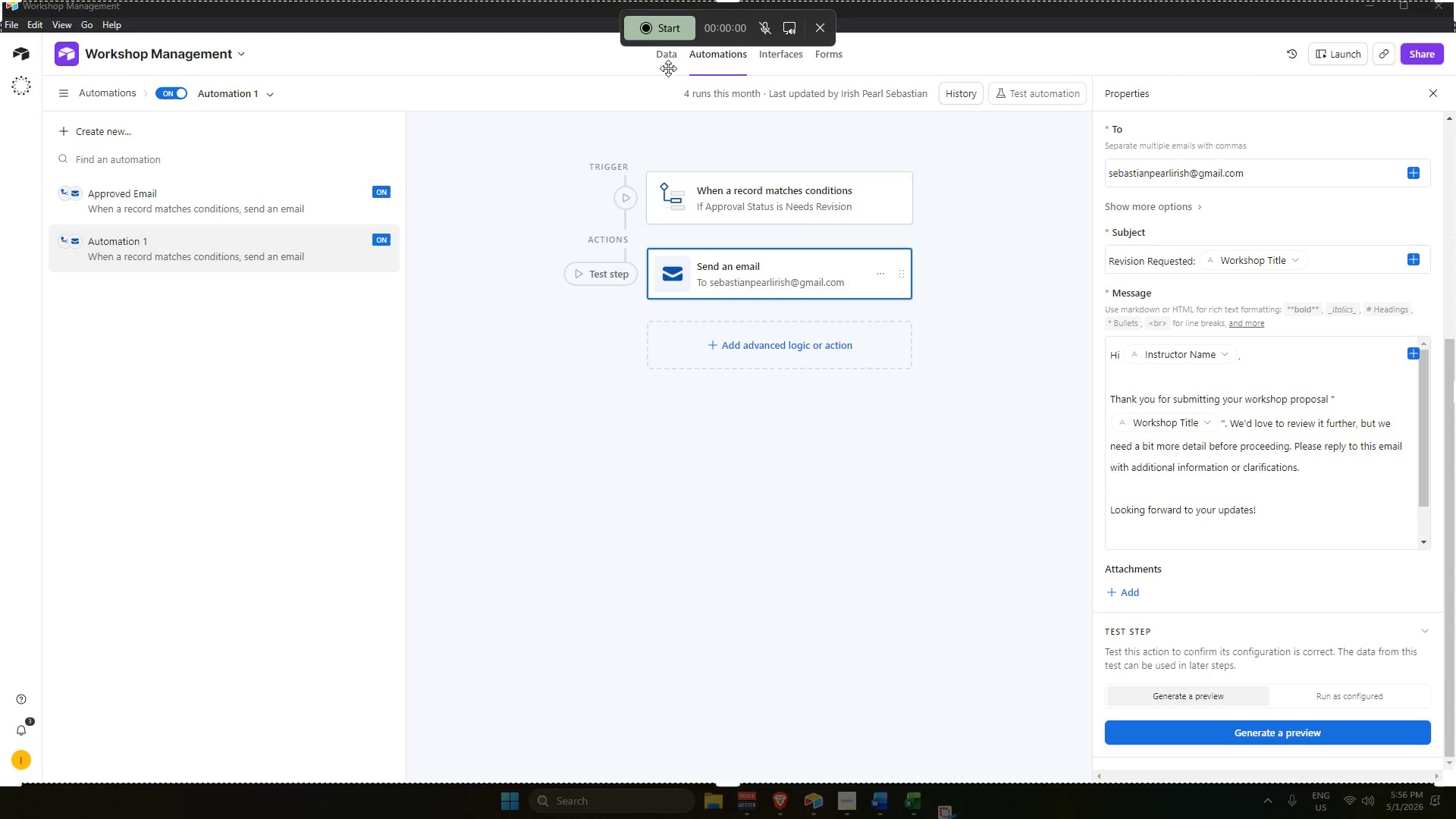 
left_click([653, 27])
 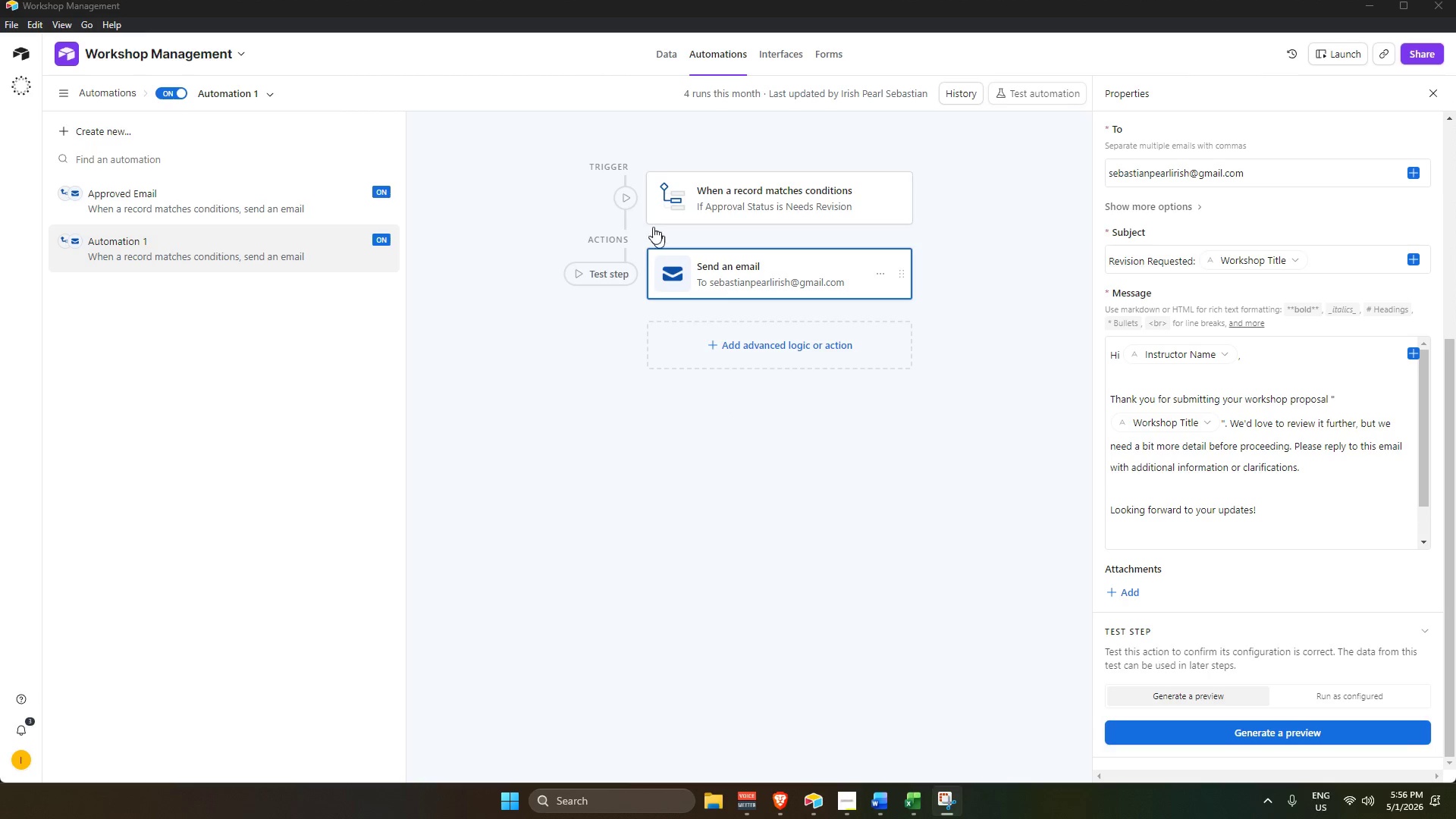 
wait(5.27)
 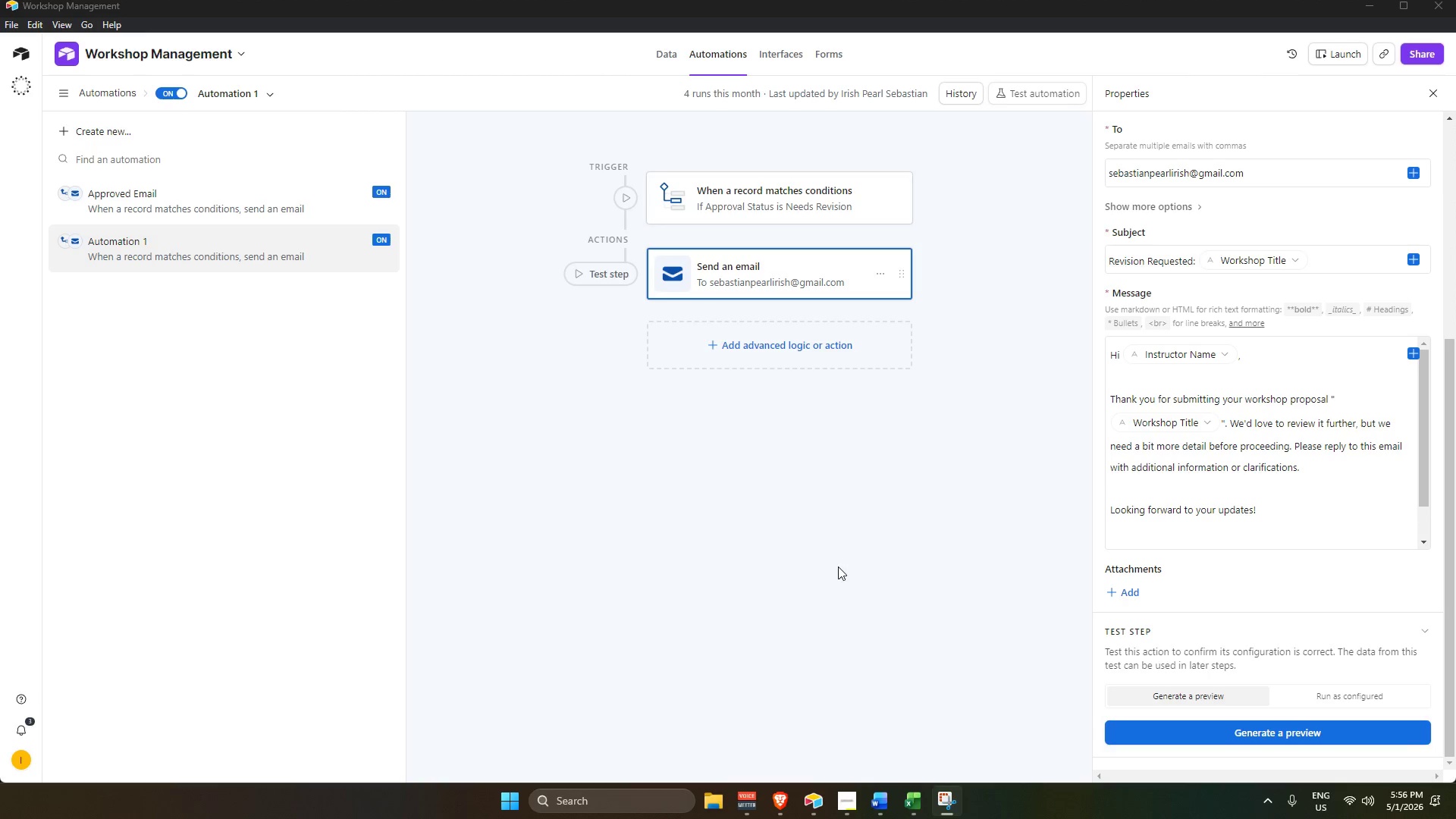 
left_click([663, 56])
 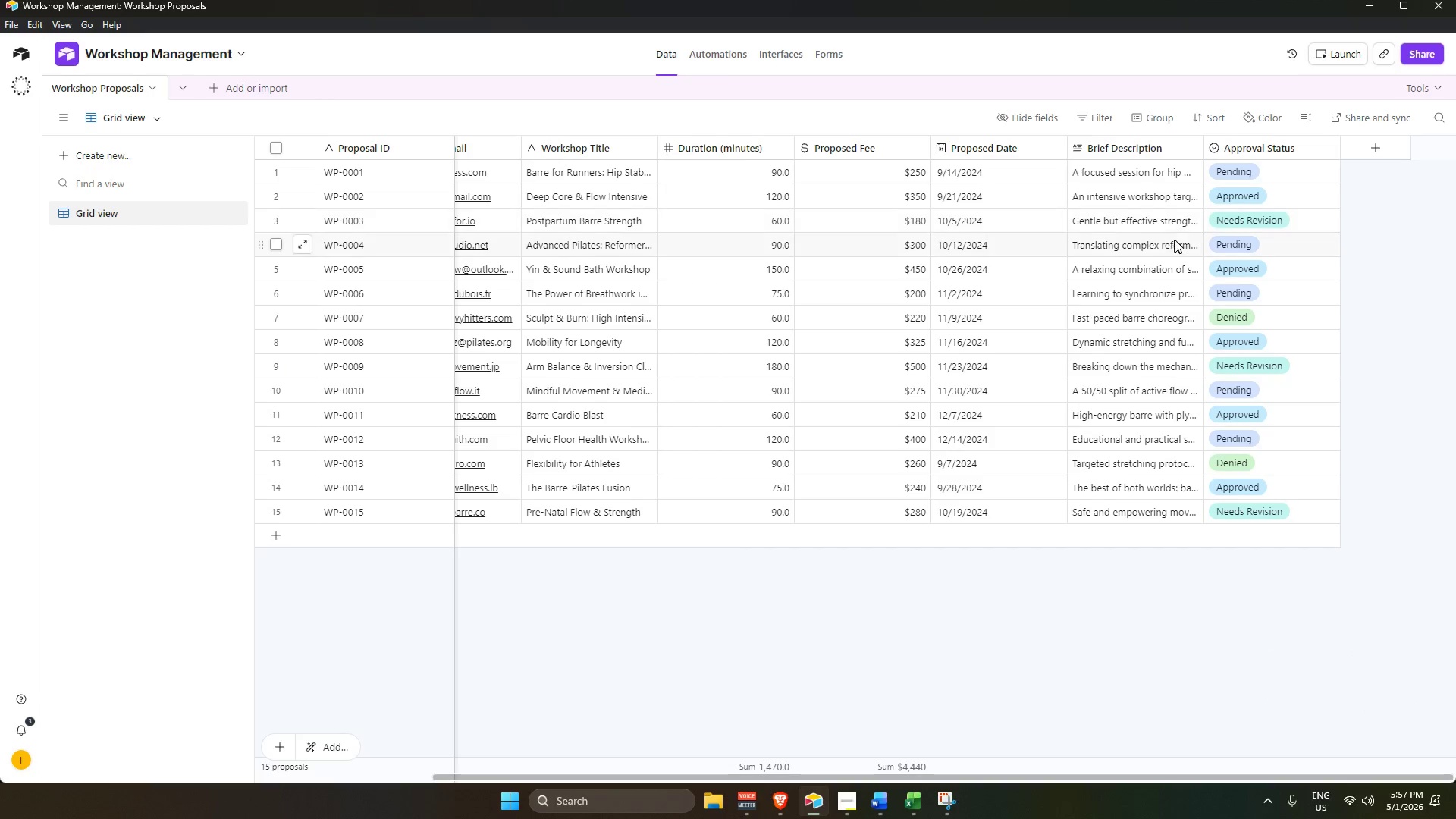 
left_click([1257, 195])
 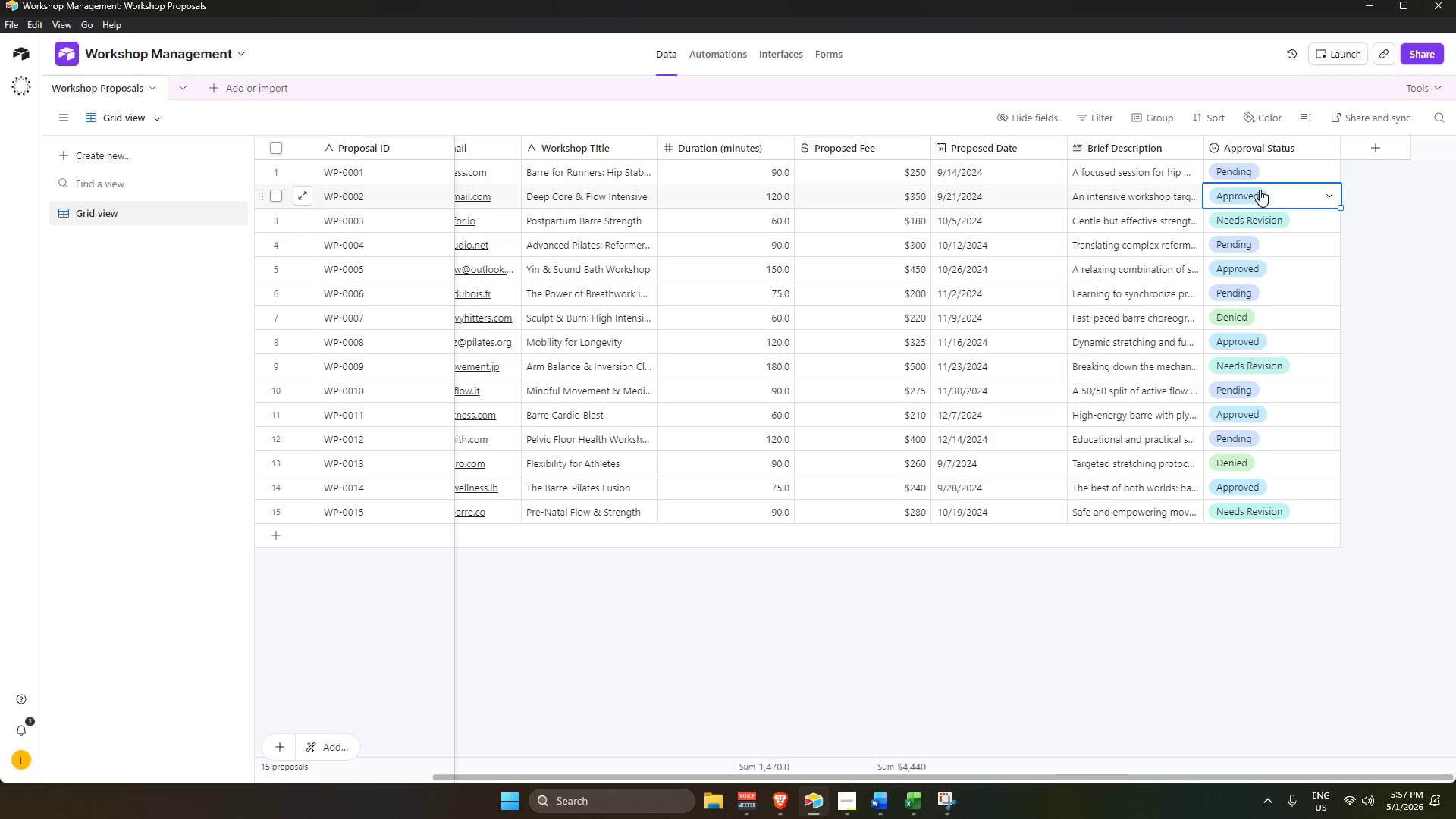 
key(Backspace)
 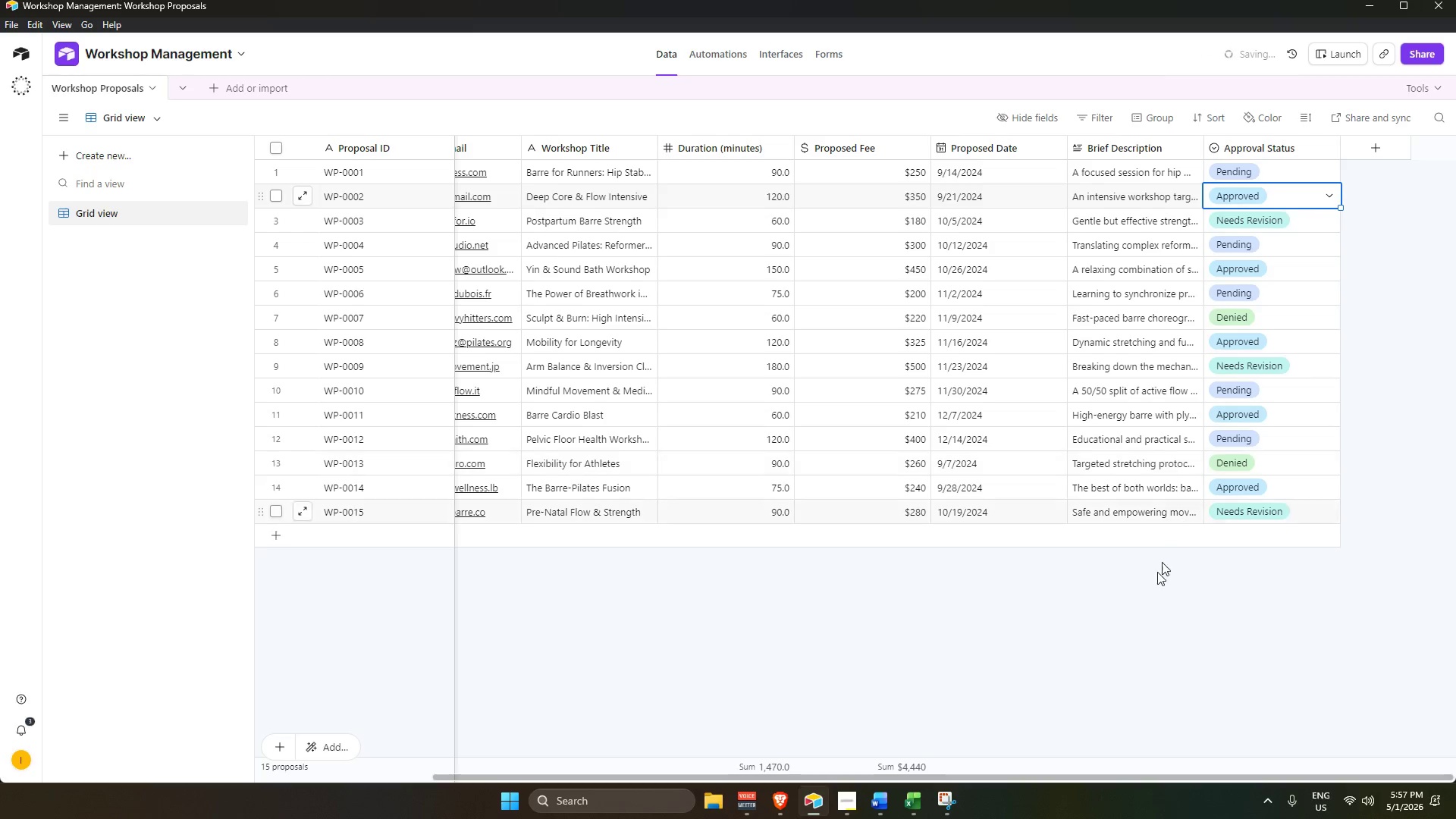 
left_click([1120, 644])
 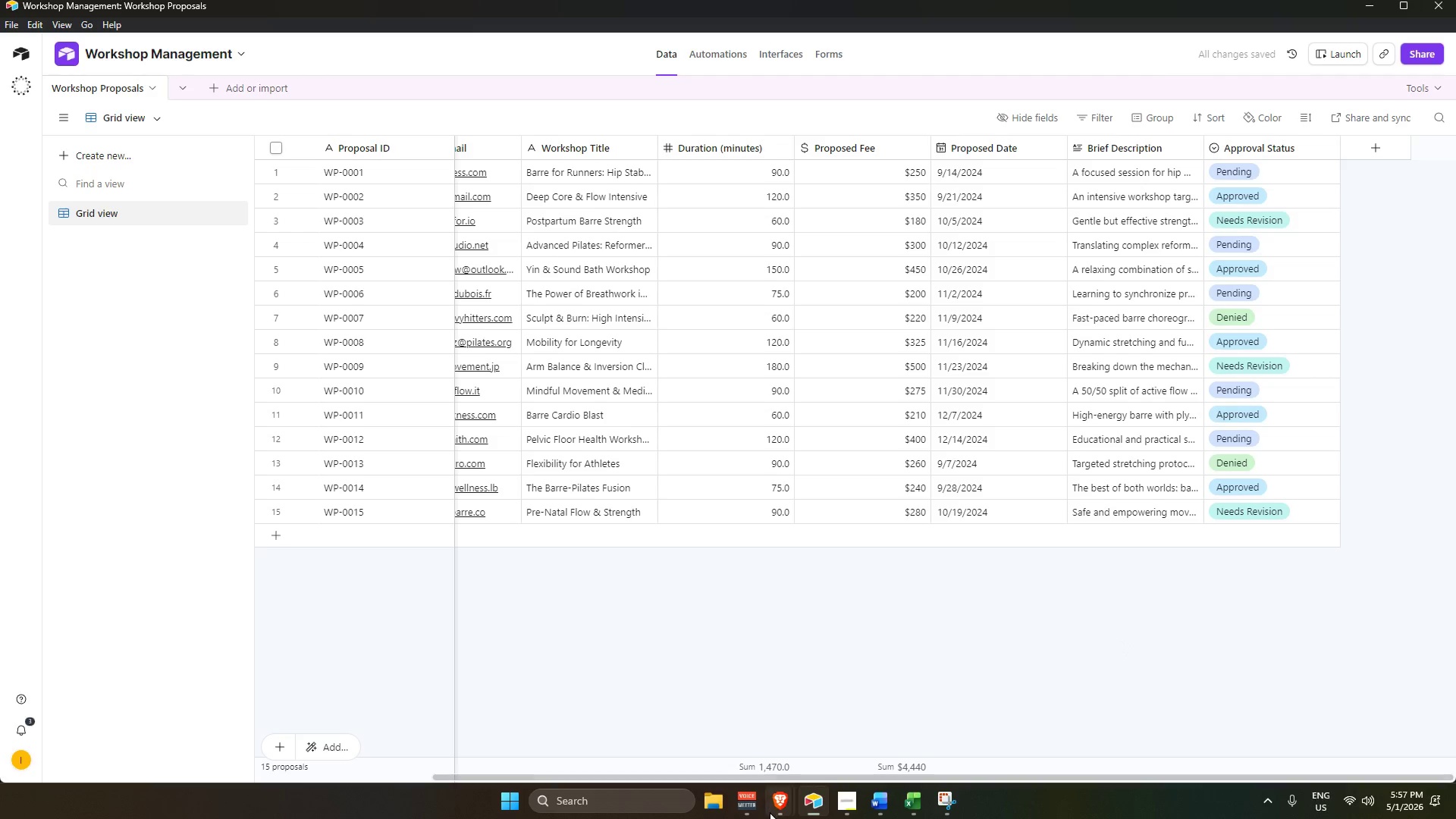 
left_click([755, 735])
 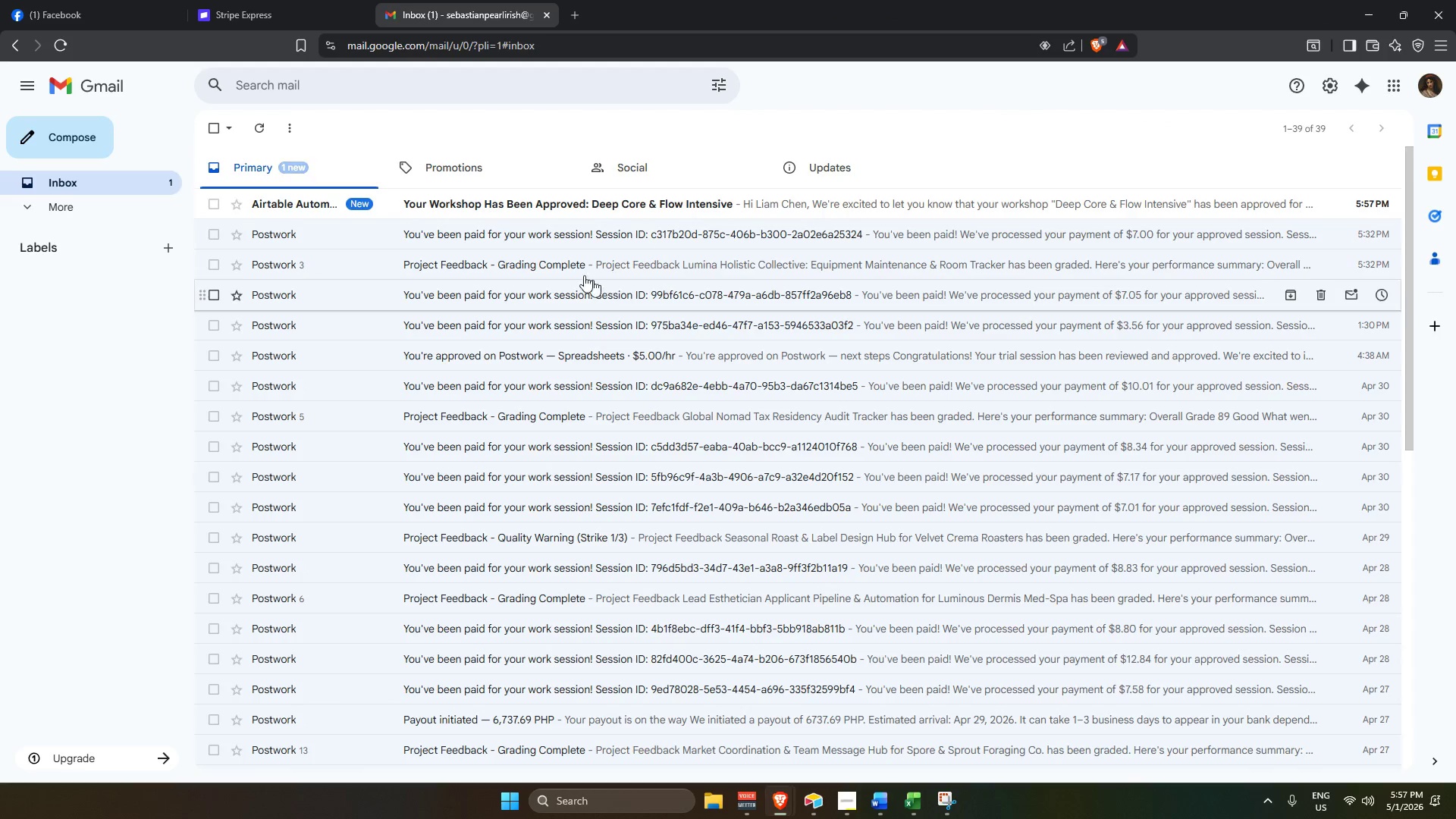 
left_click([482, 204])
 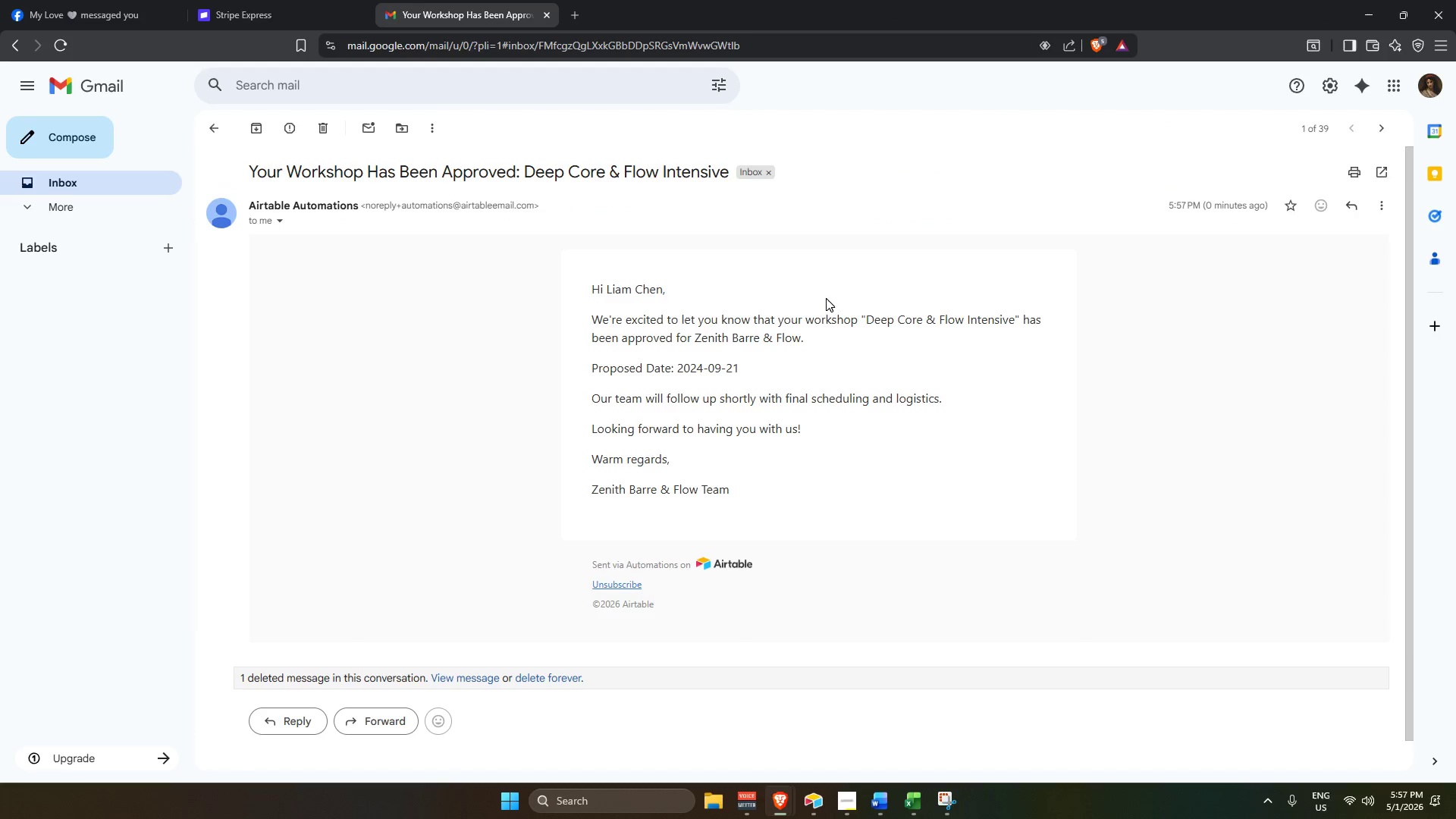 
scroll: coordinate [830, 312], scroll_direction: up, amount: 4.0
 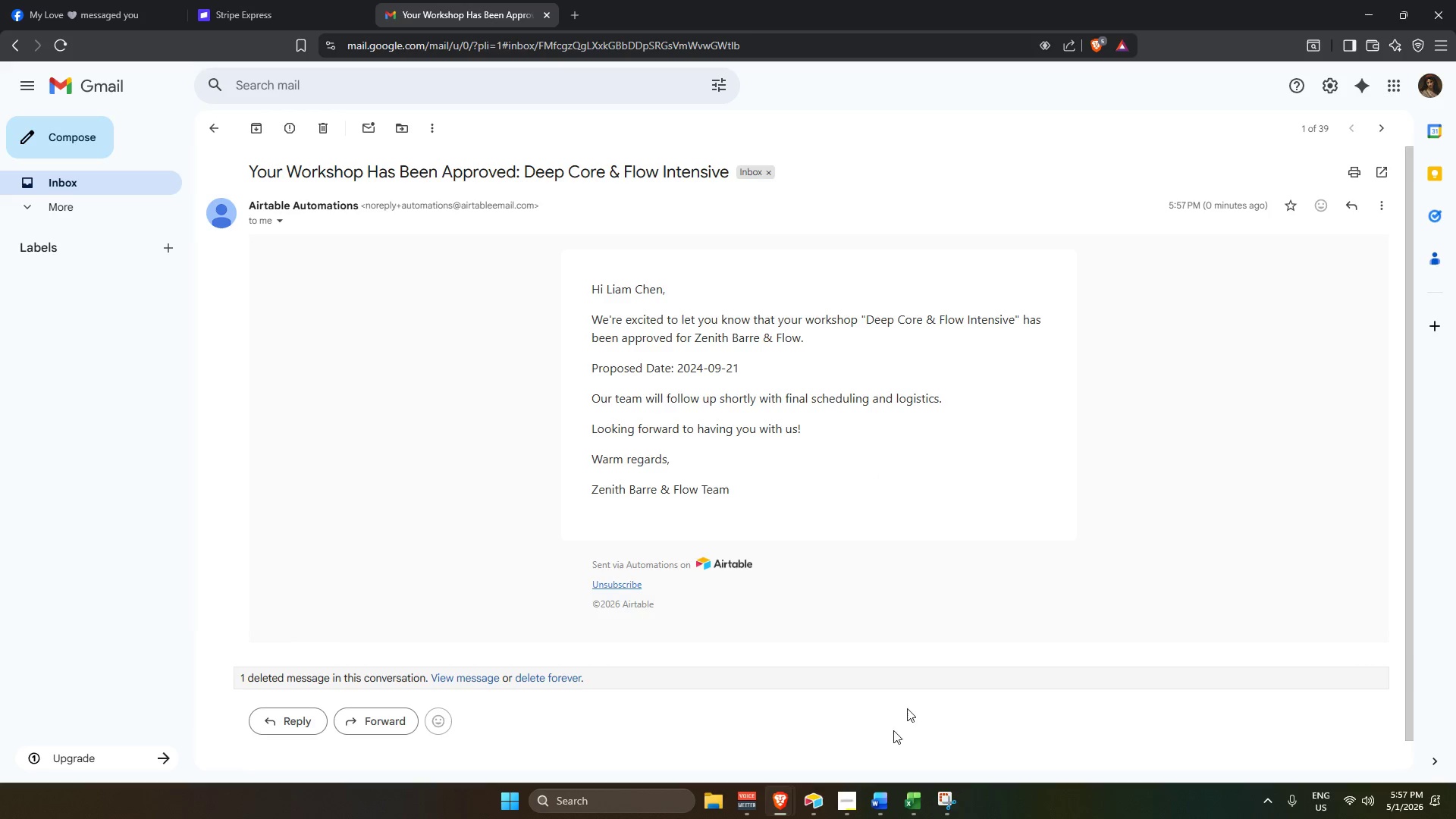 
left_click([844, 806])